 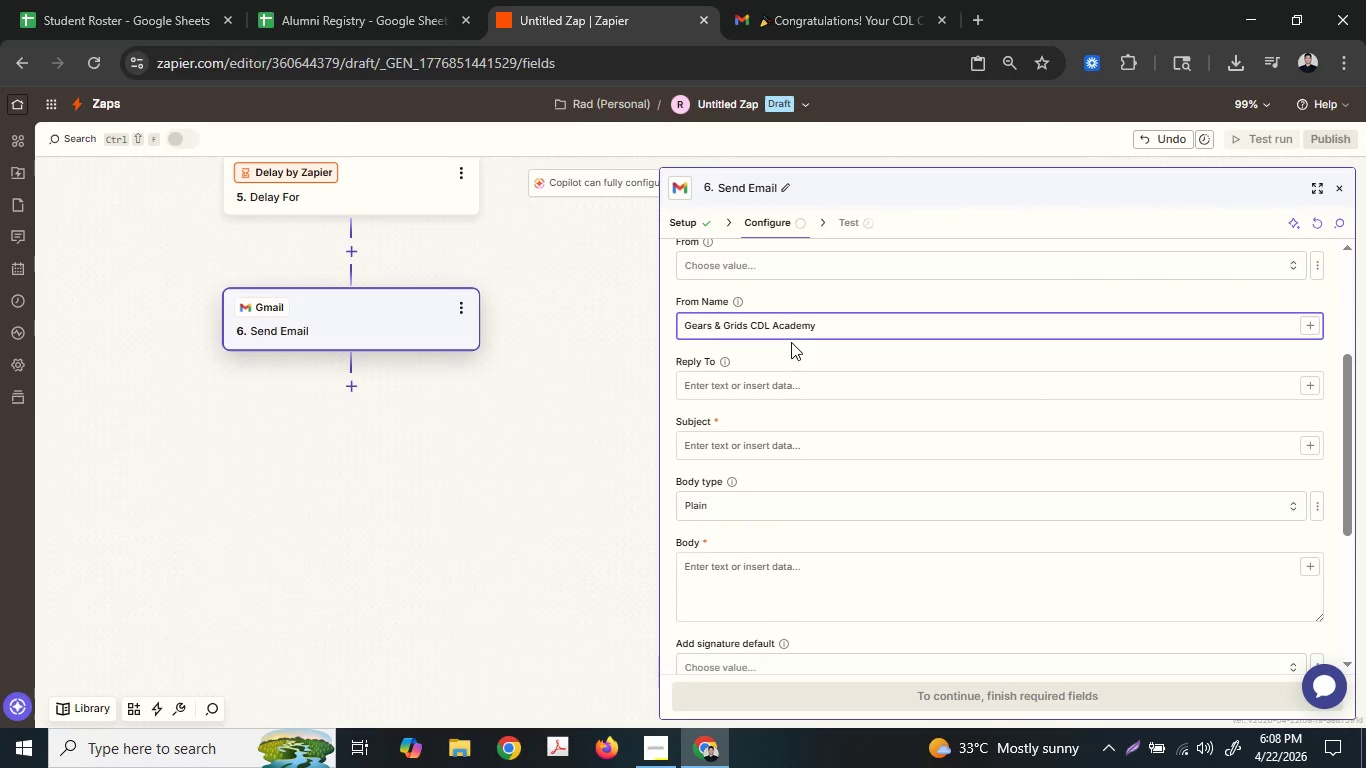 
left_click([741, 449])
 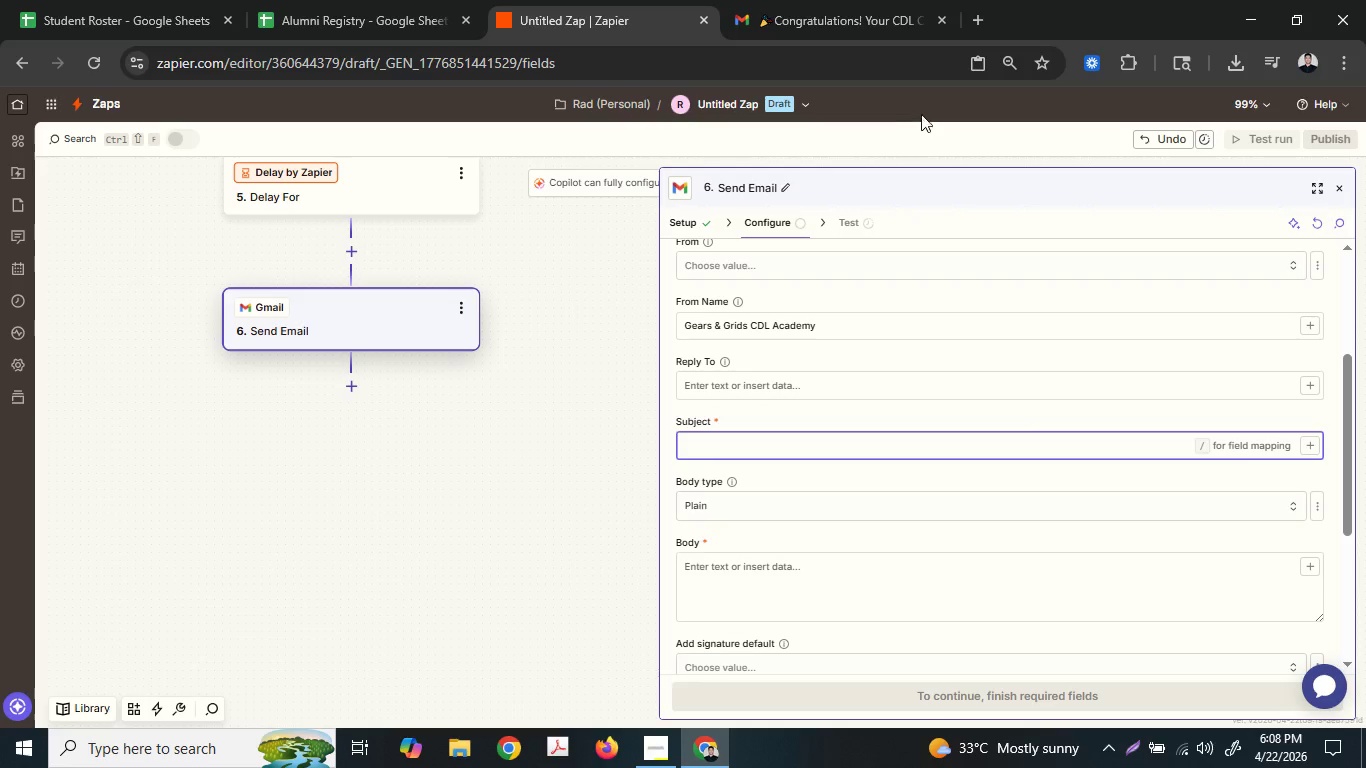 
left_click([916, 26])
 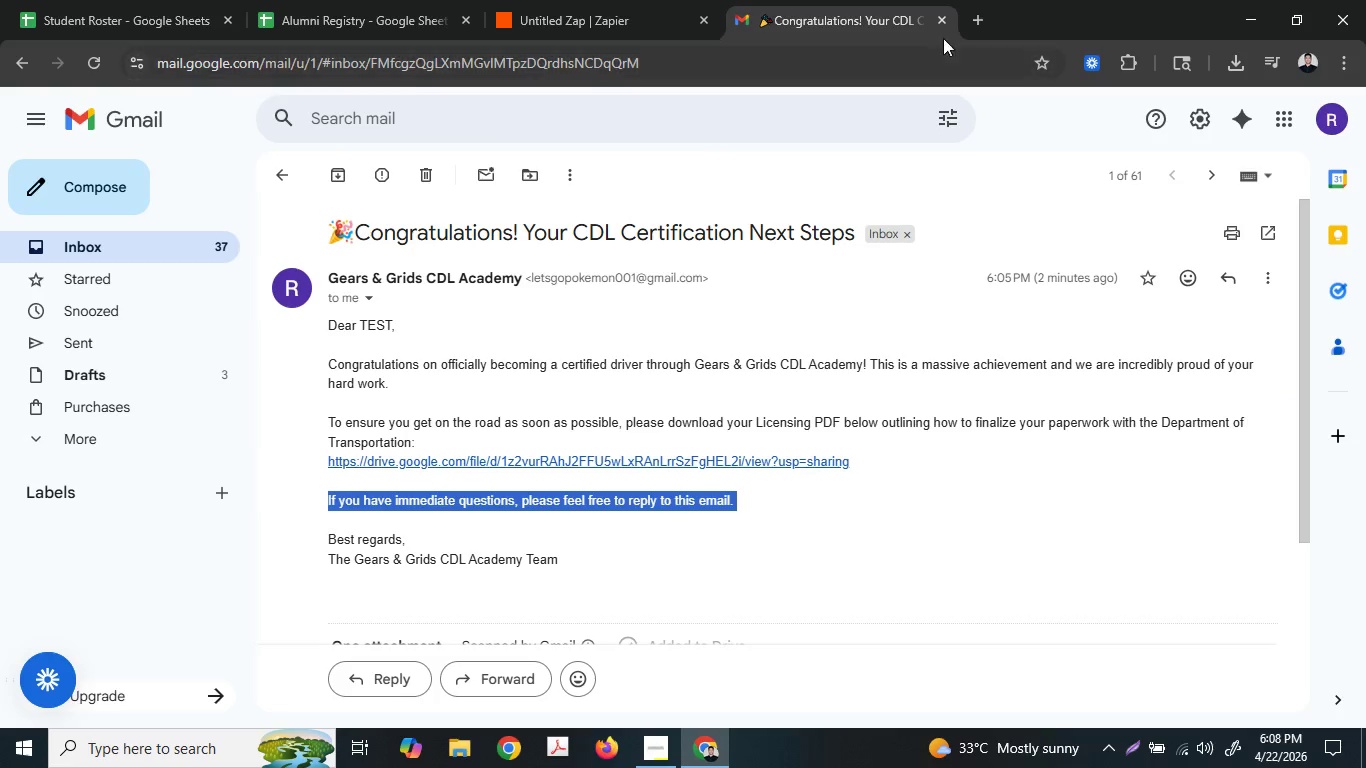 
left_click([969, 20])
 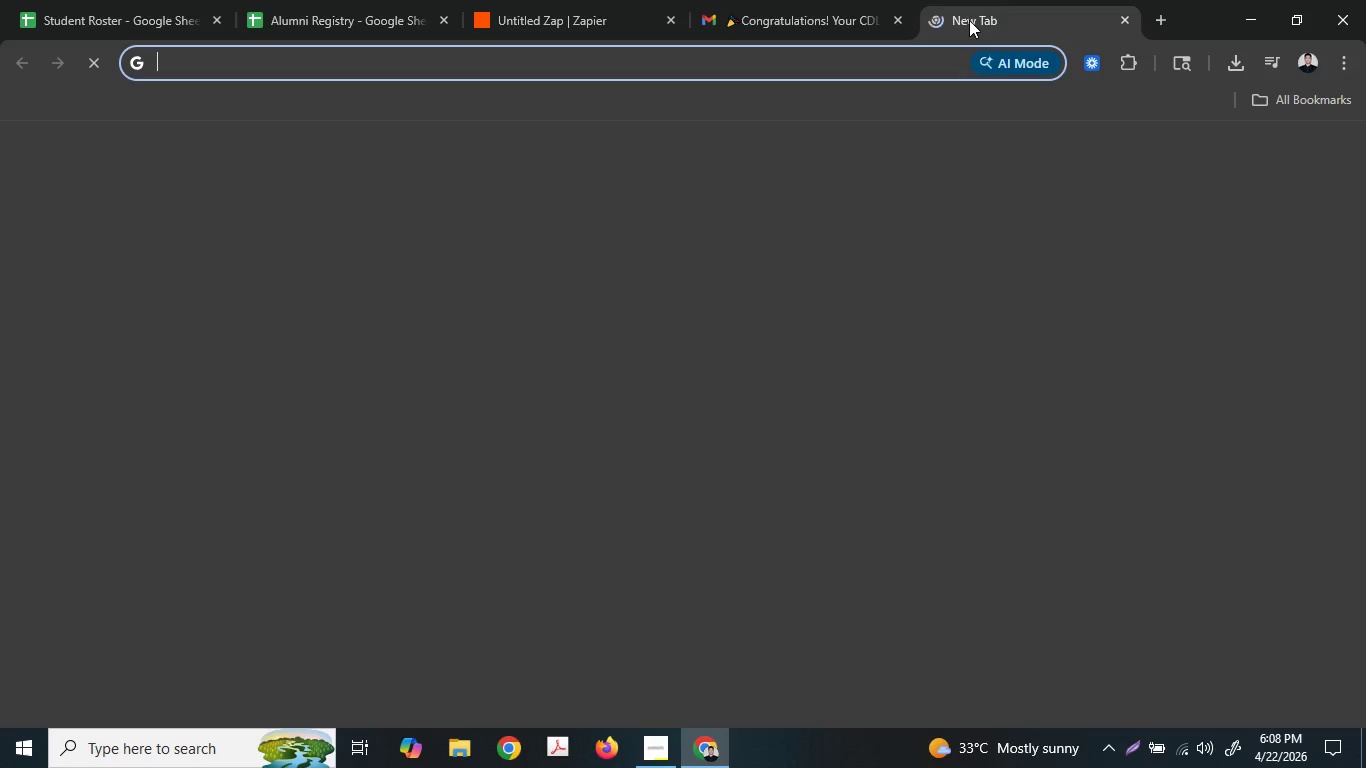 
type(hammer)
 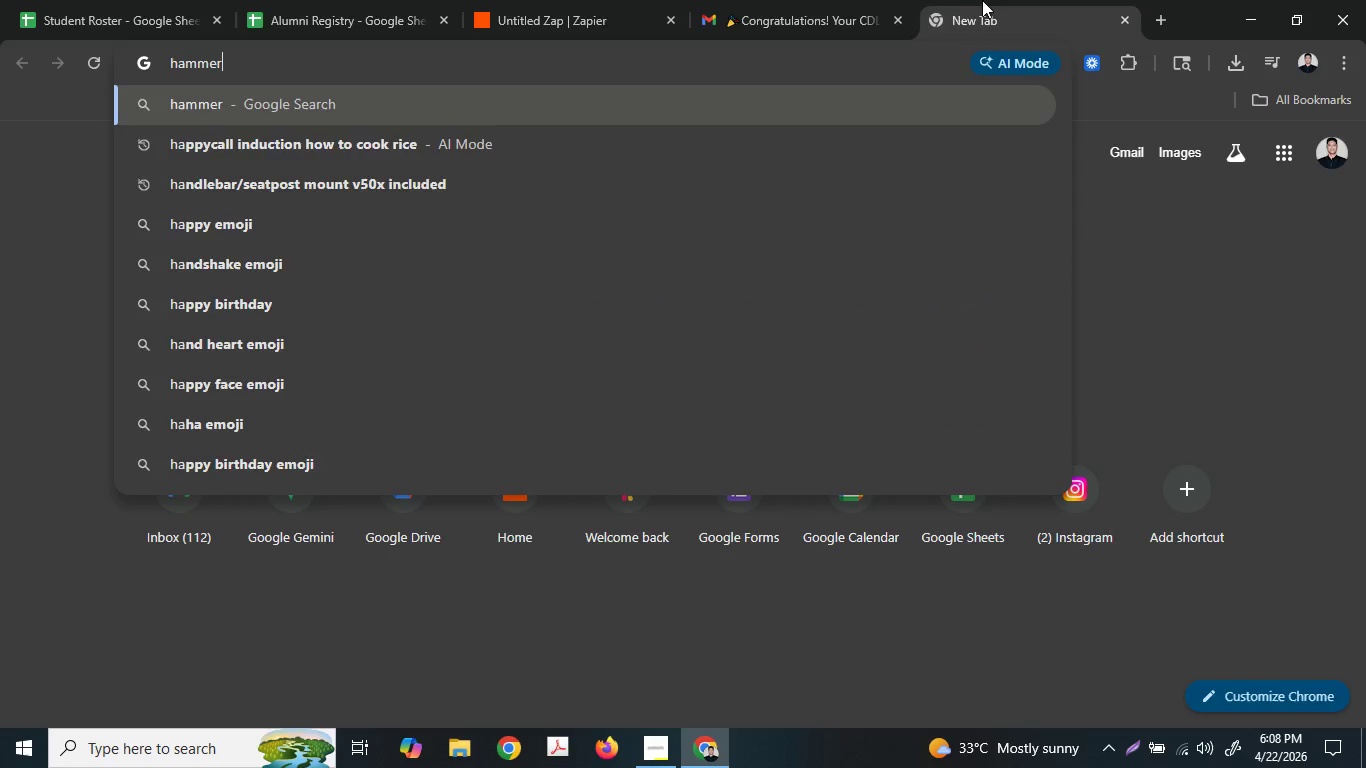 
type( emo)
 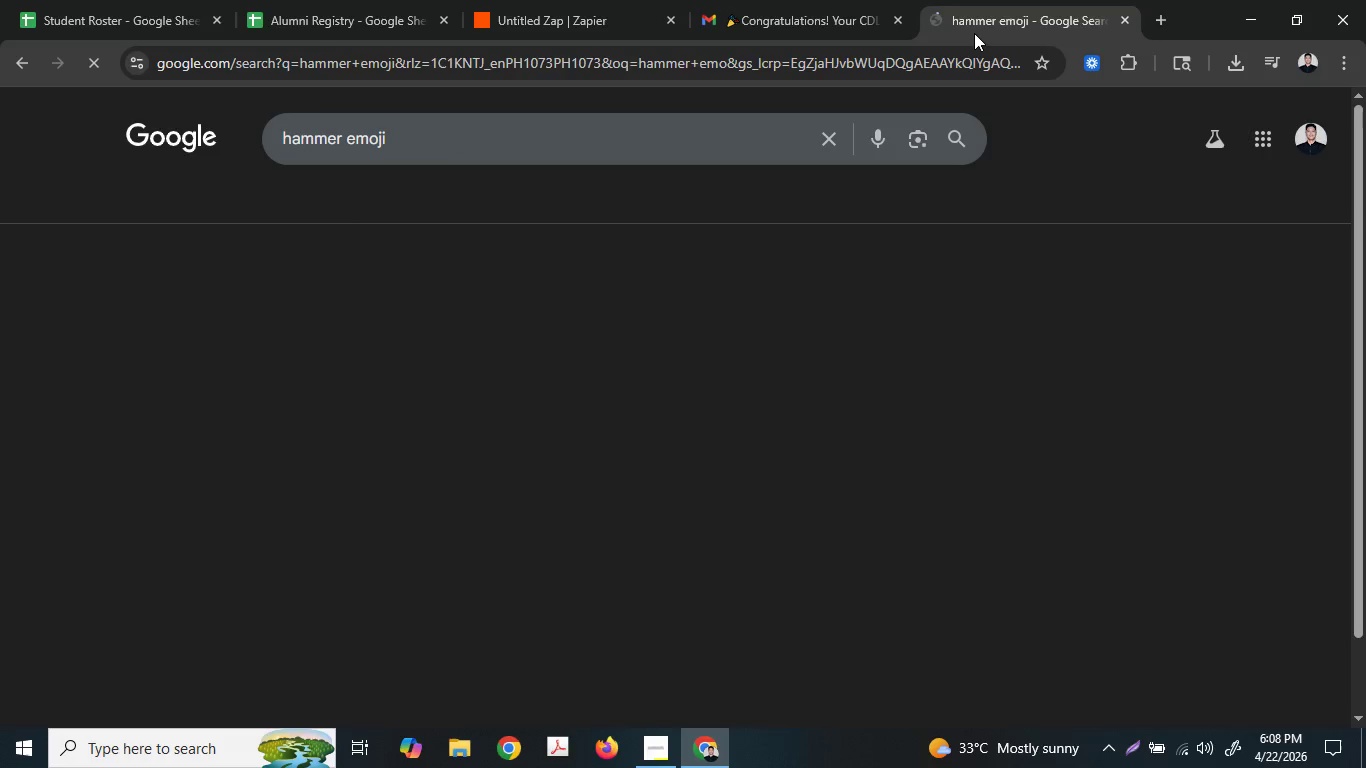 
key(Enter)
 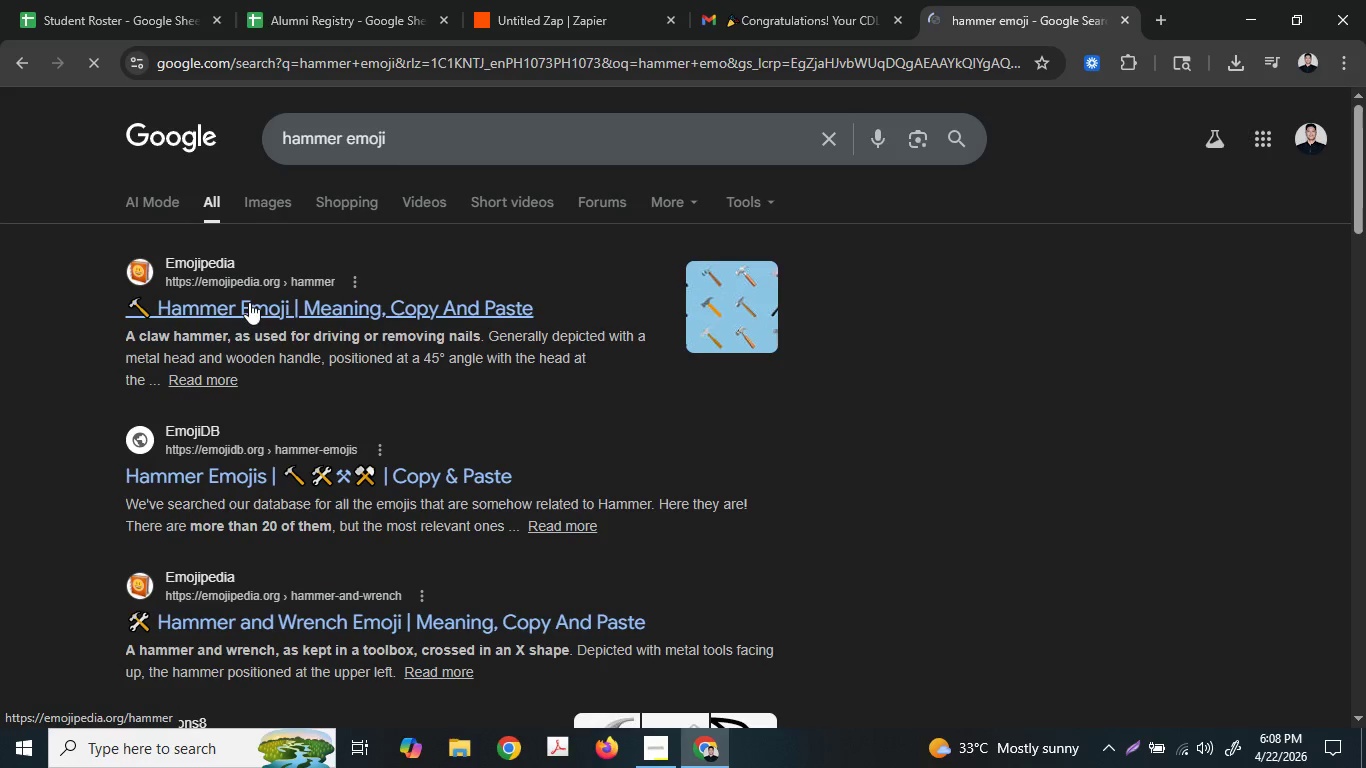 
left_click([348, 471])
 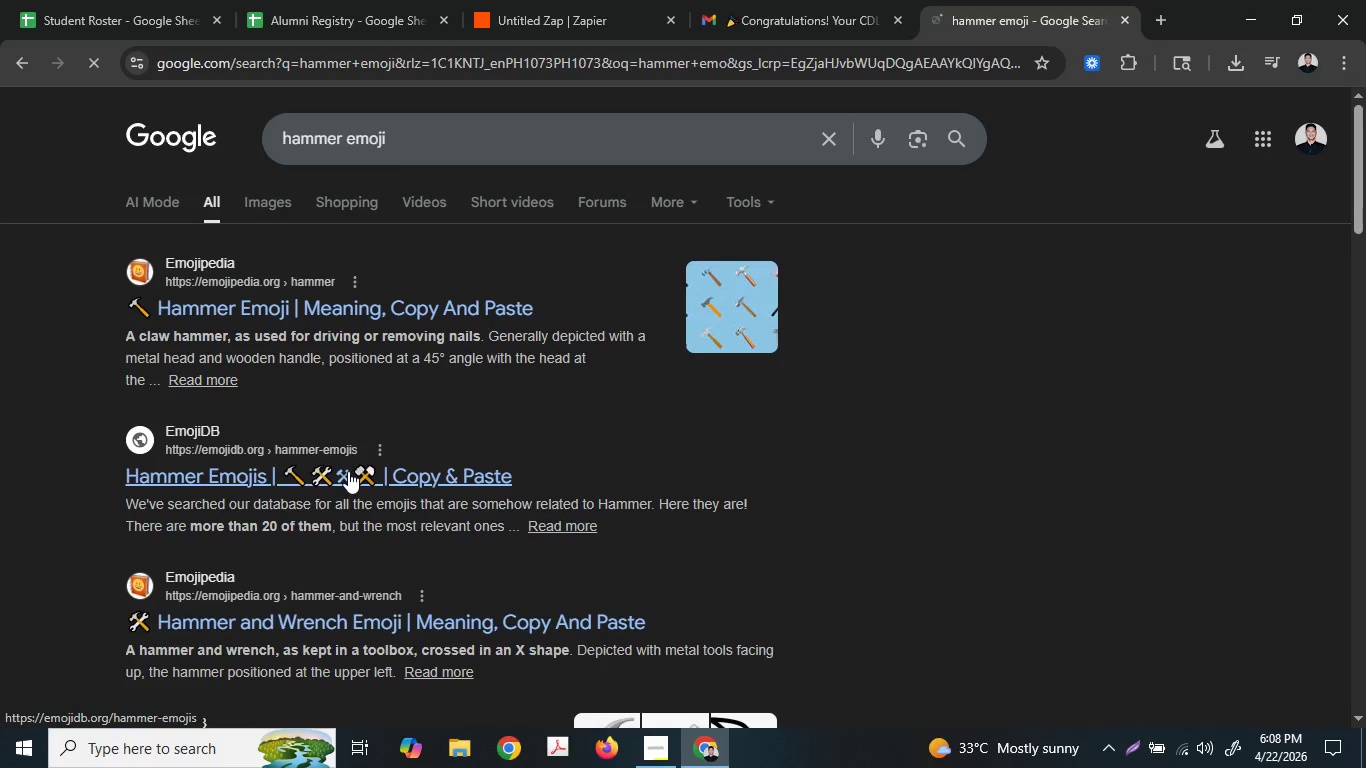 
mouse_move([518, 382])
 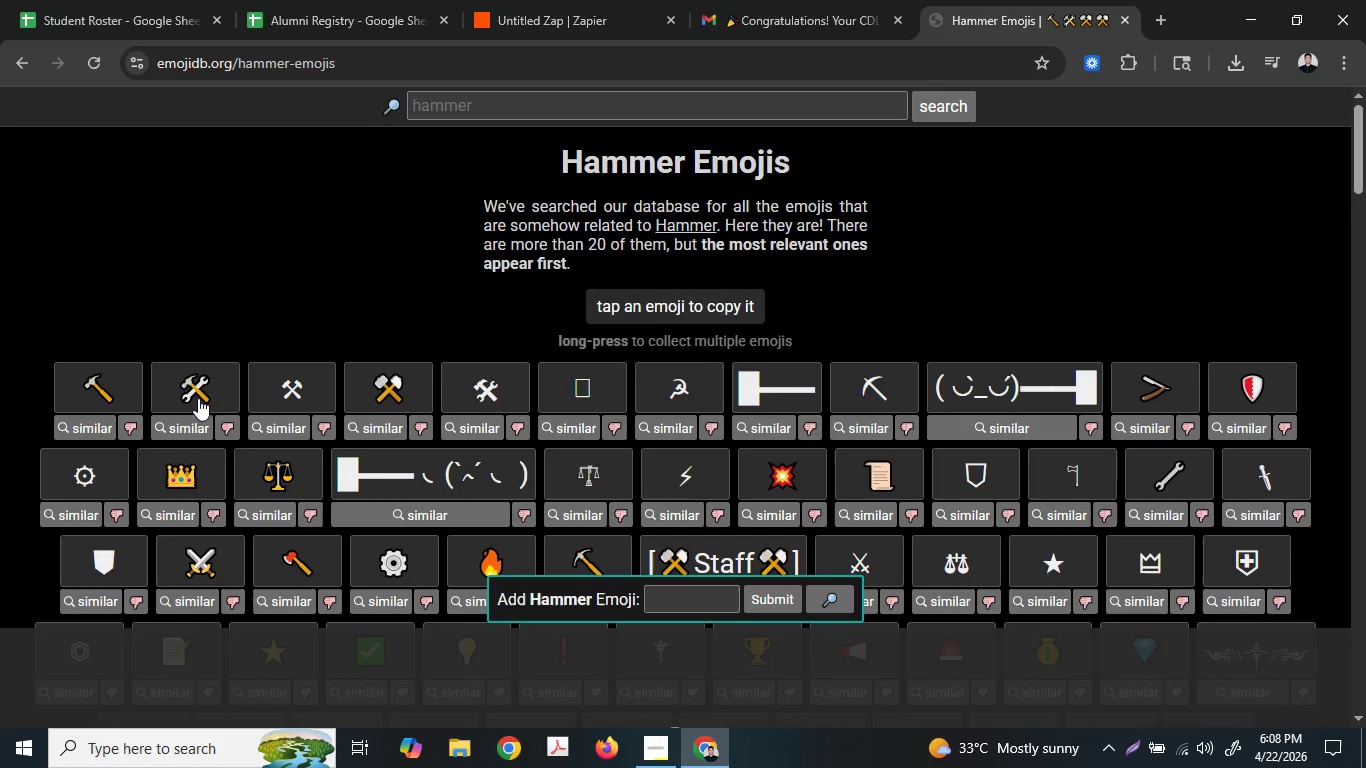 
left_click([528, 0])
 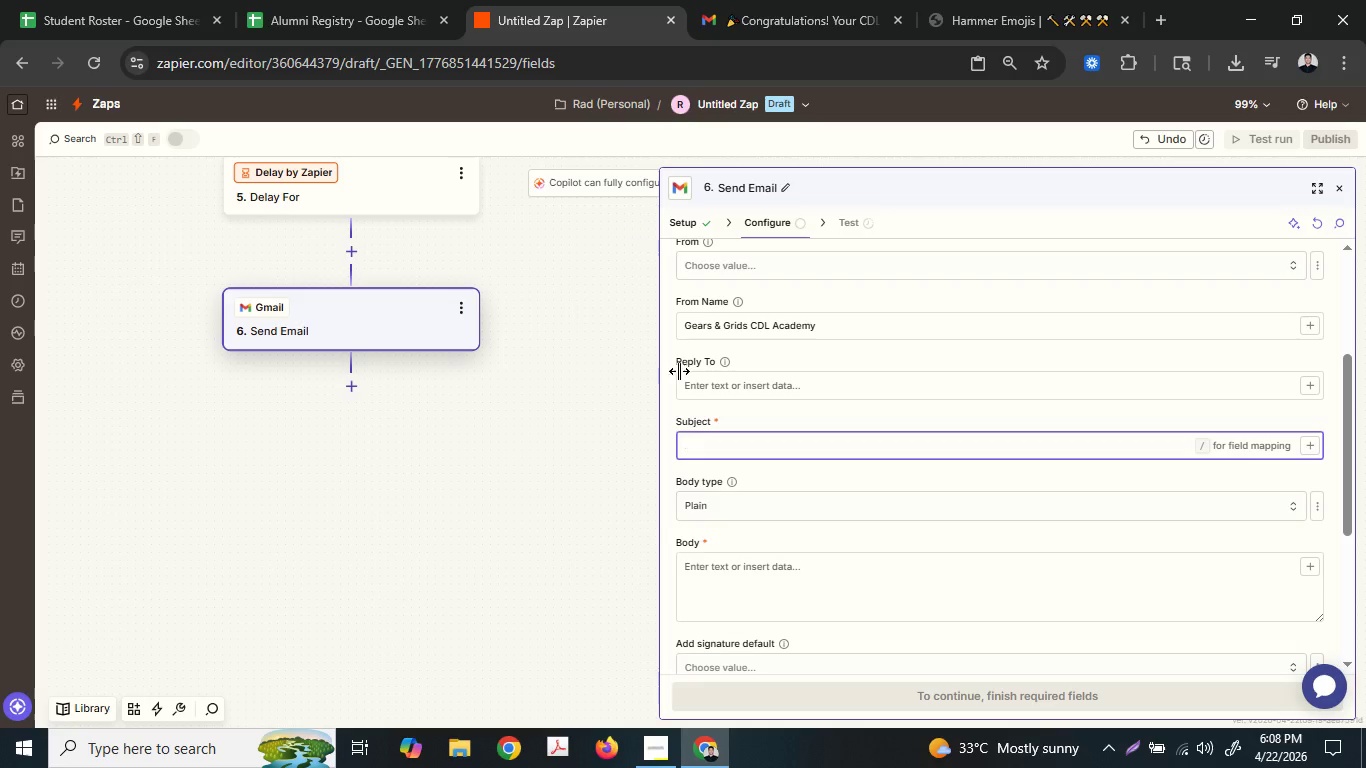 
key(Control+ControlLeft)
 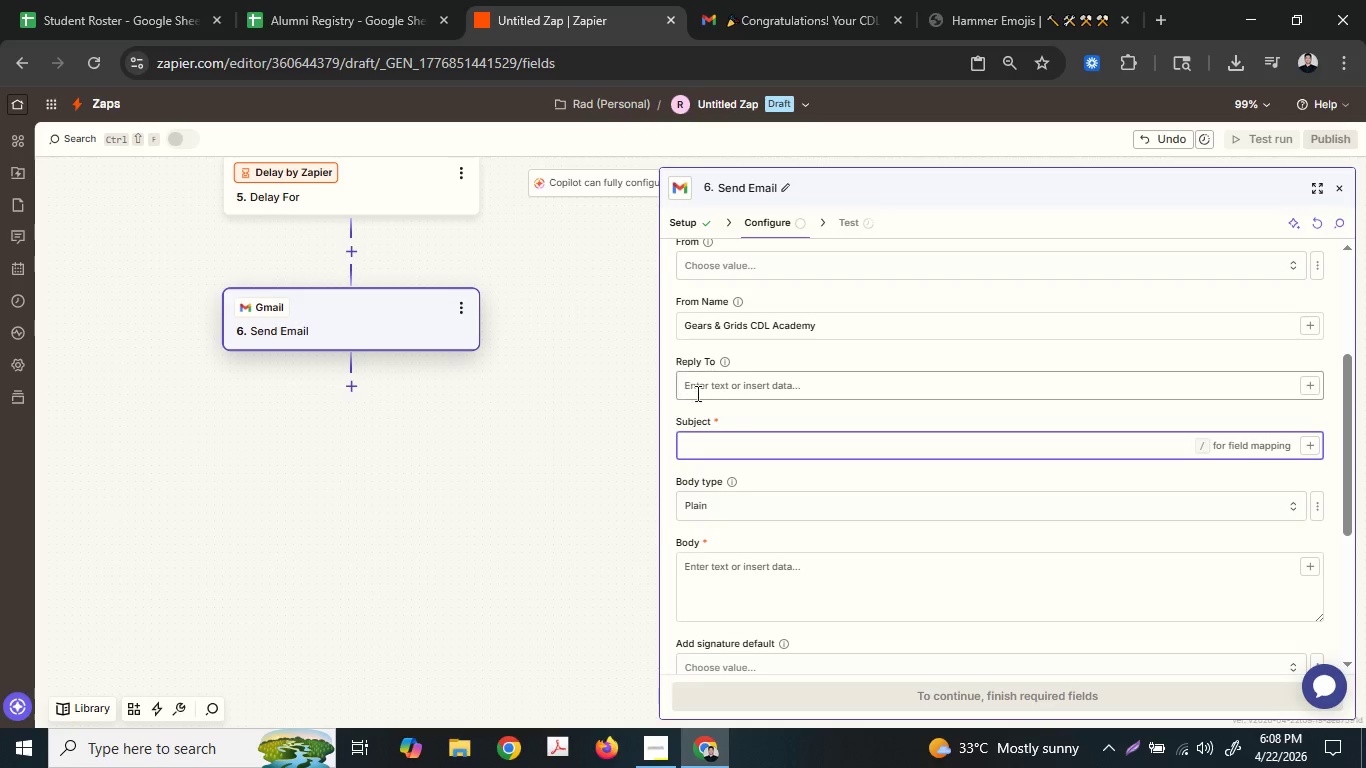 
key(Control+V)
 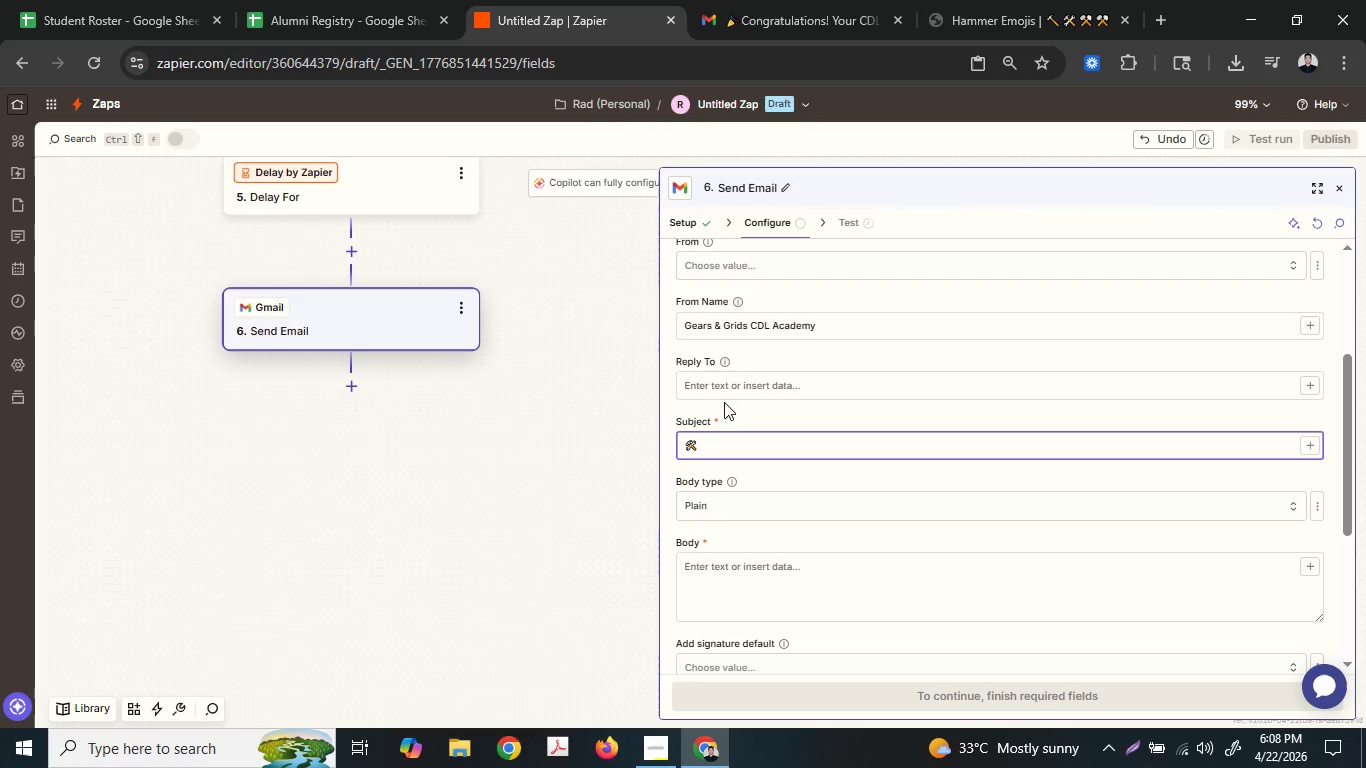 
type( Jon P)
key(Backspace)
key(Backspace)
key(Backspace)
key(Backspace)
type(ob)
 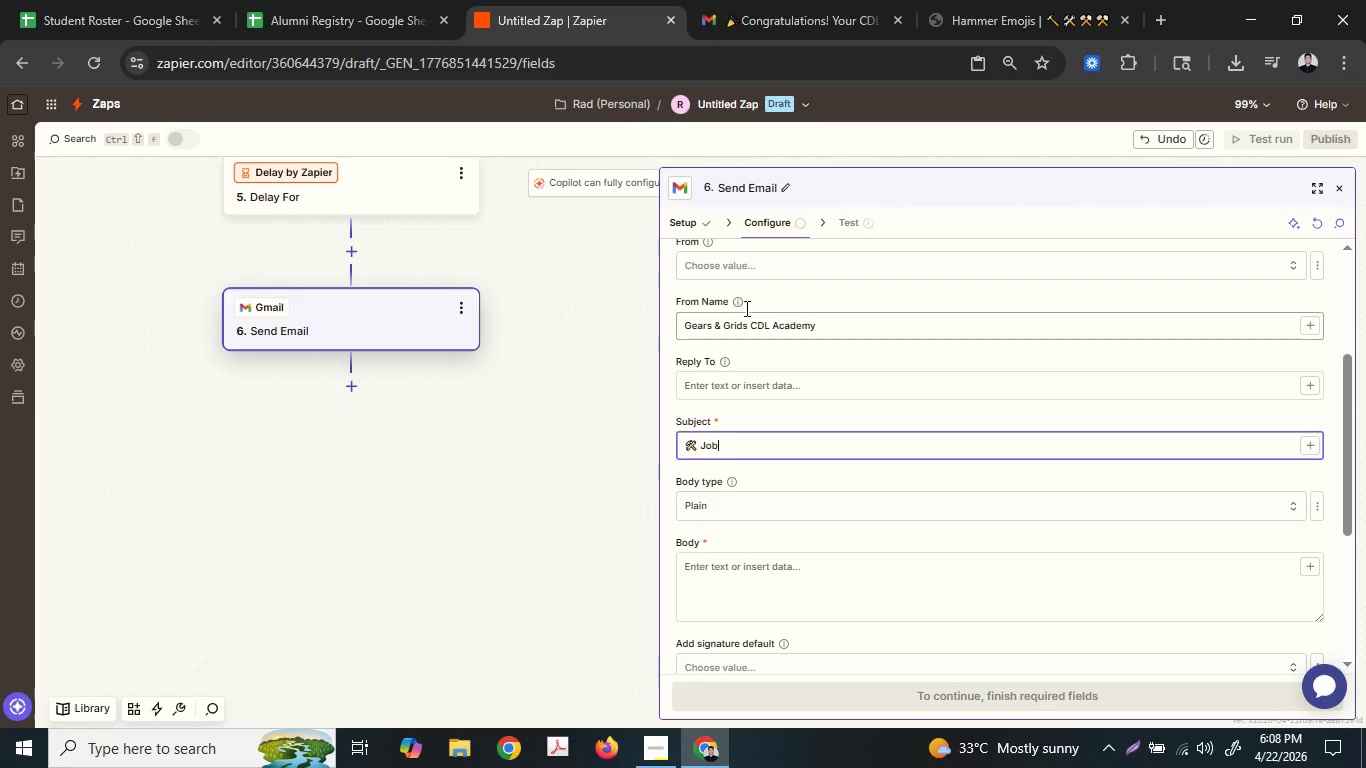 
type( Placement Support for)
 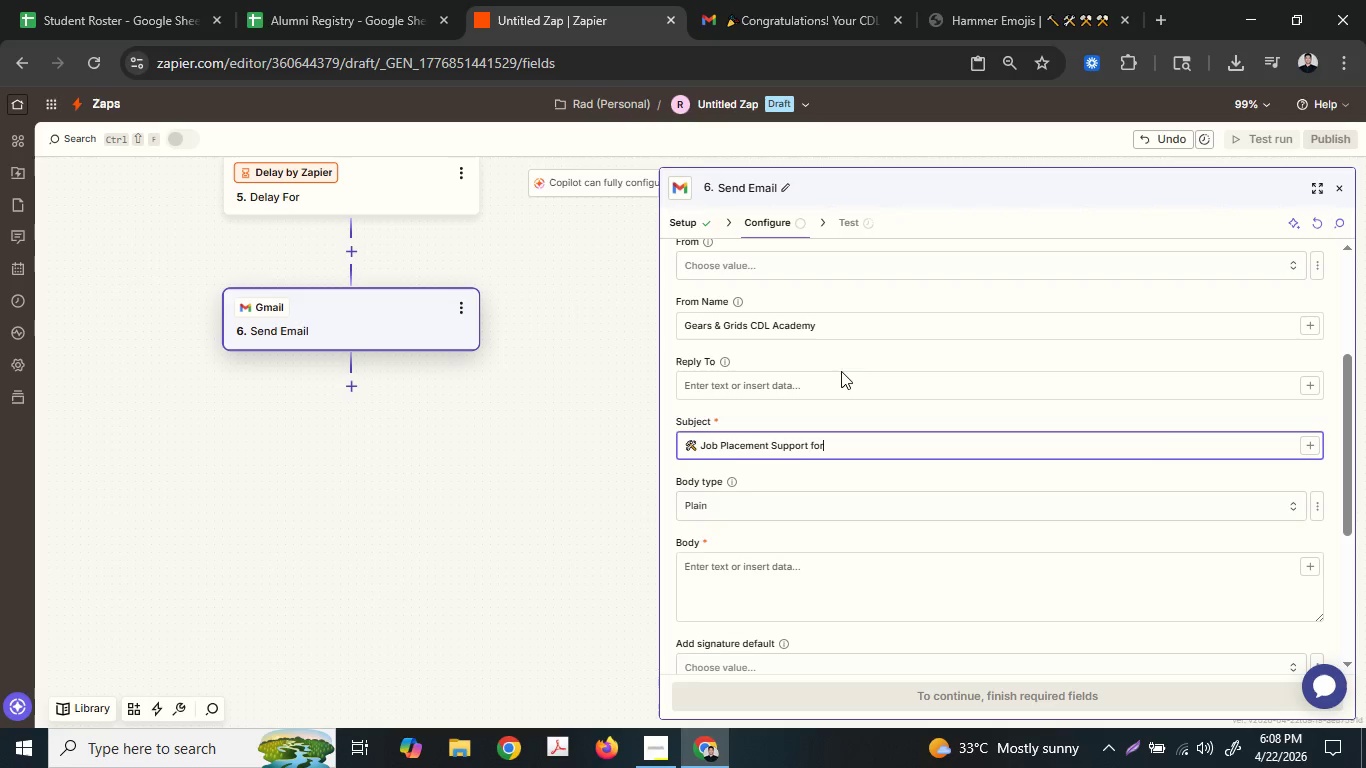 
key(Space)
 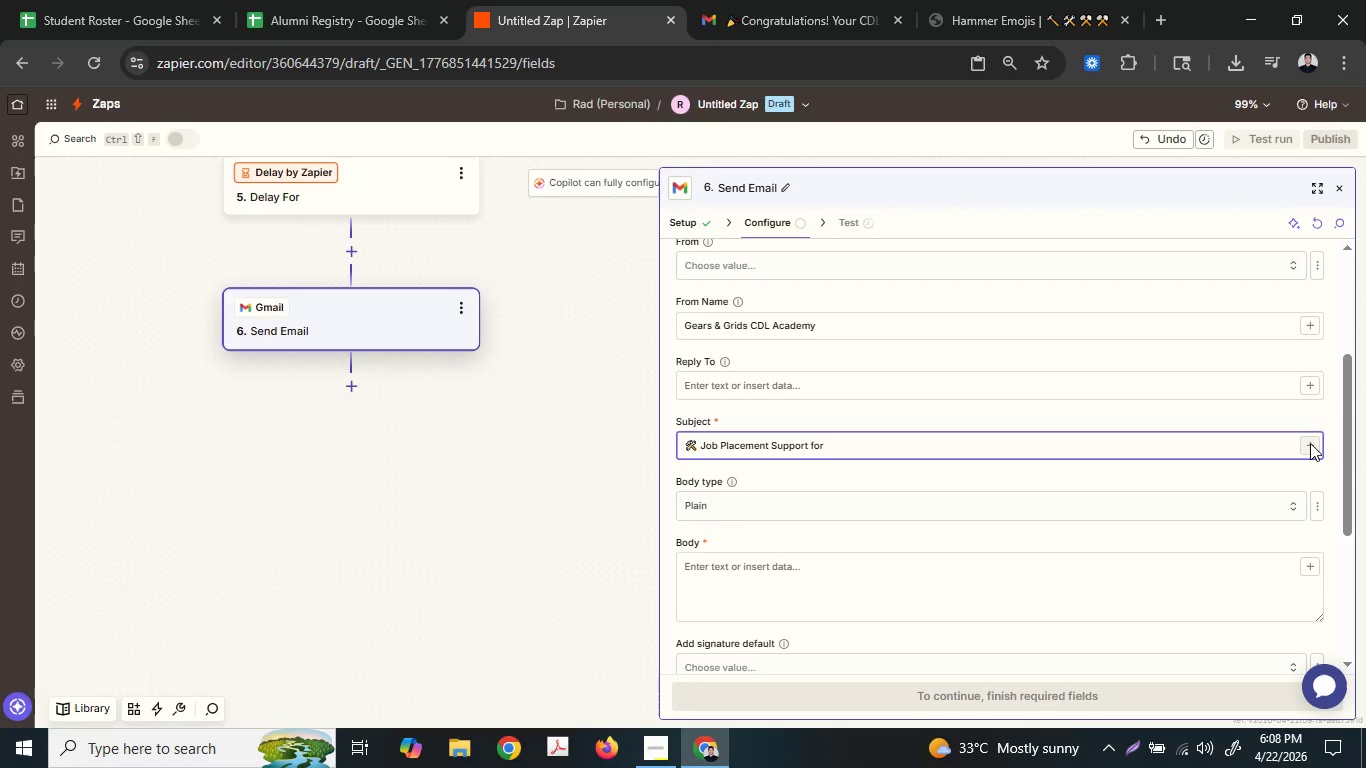 
double_click([1312, 438])
 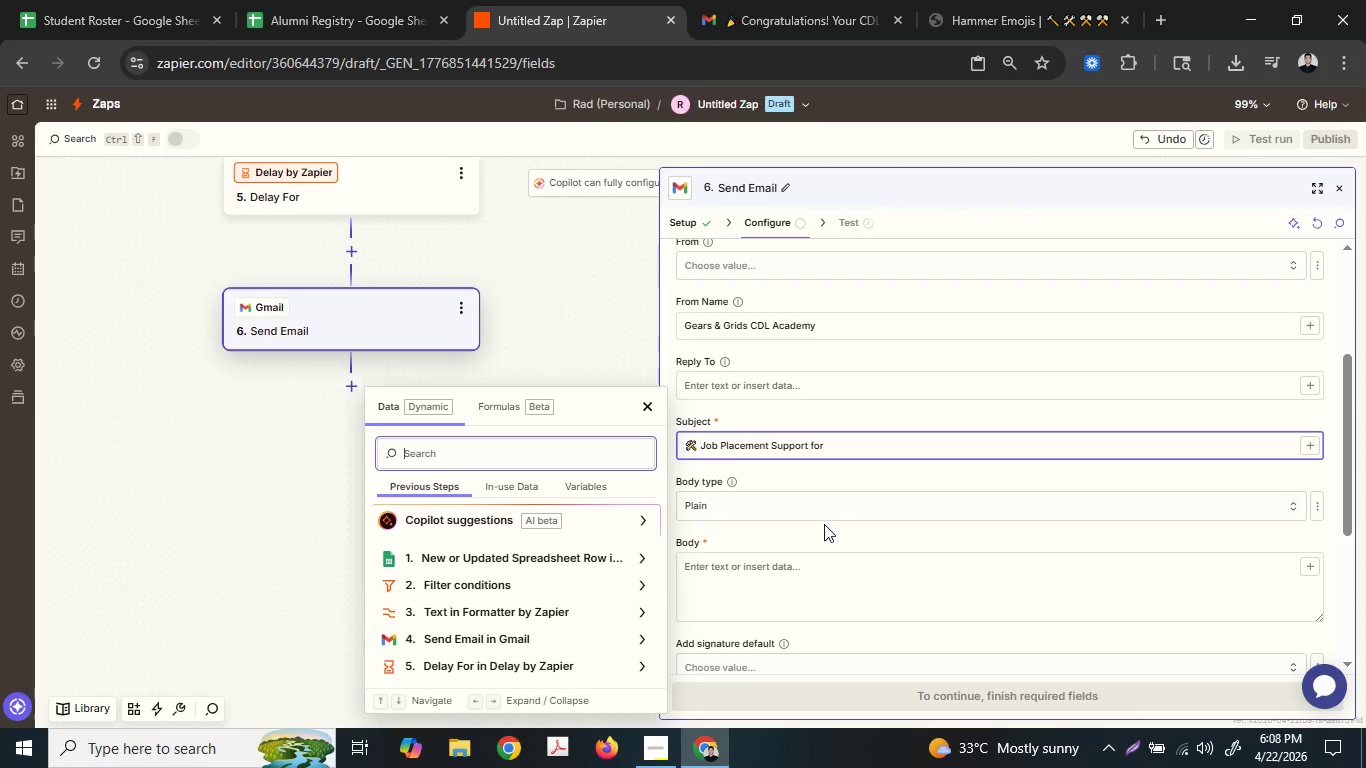 
wait(5.81)
 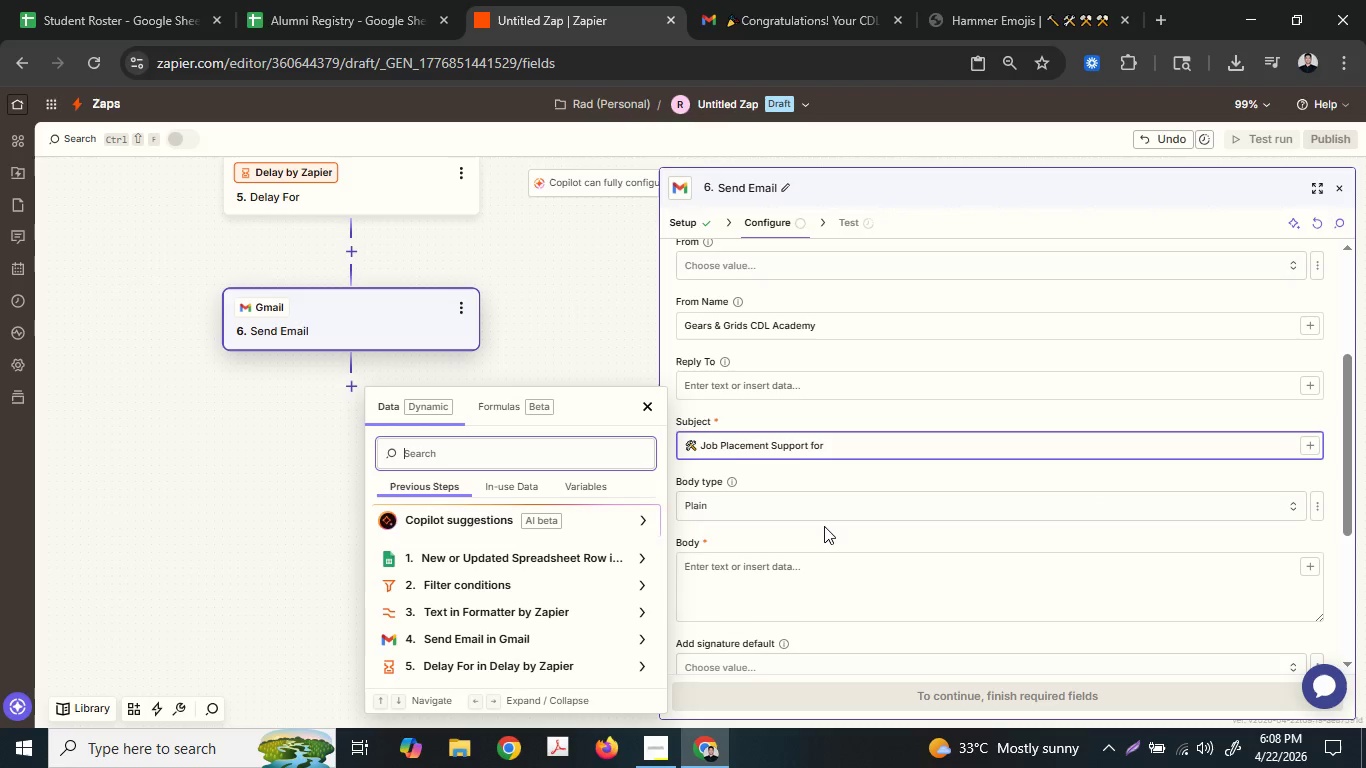 
left_click([496, 550])
 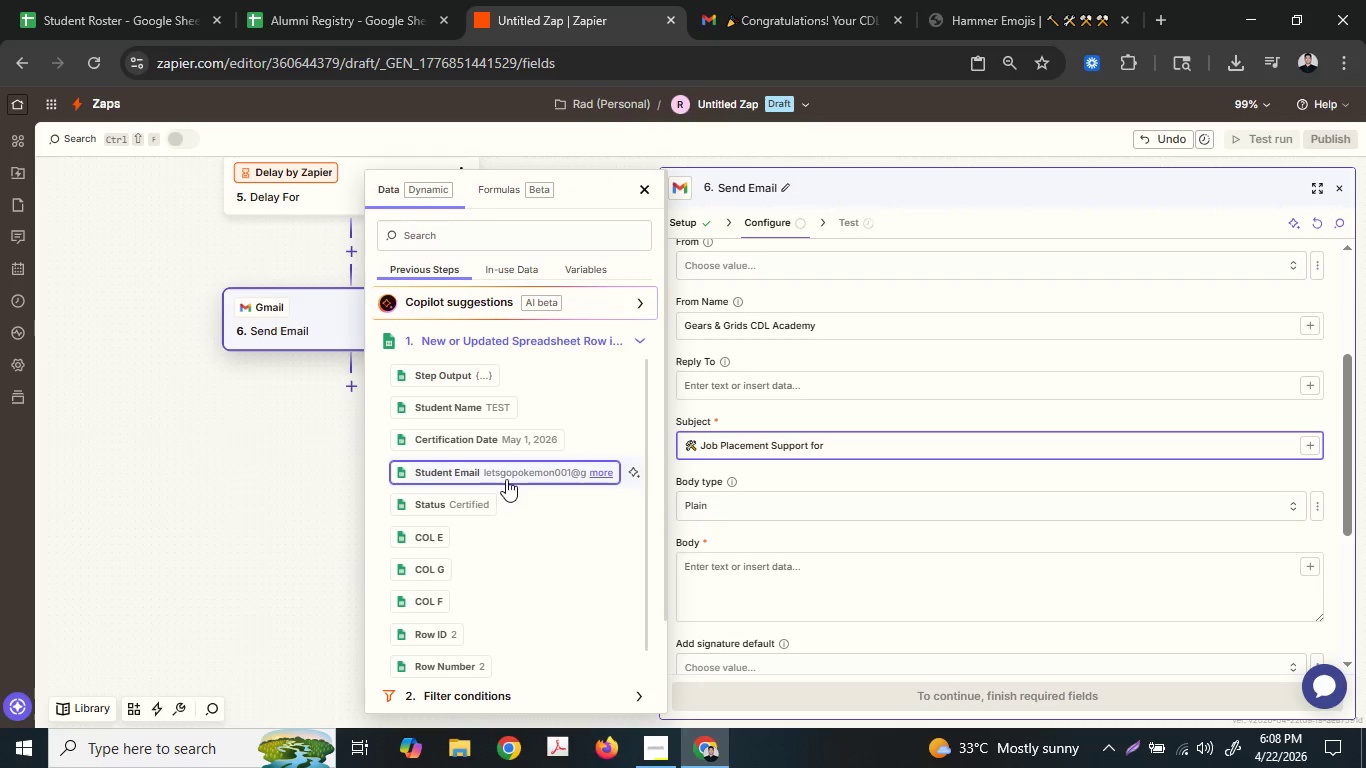 
left_click([474, 410])
 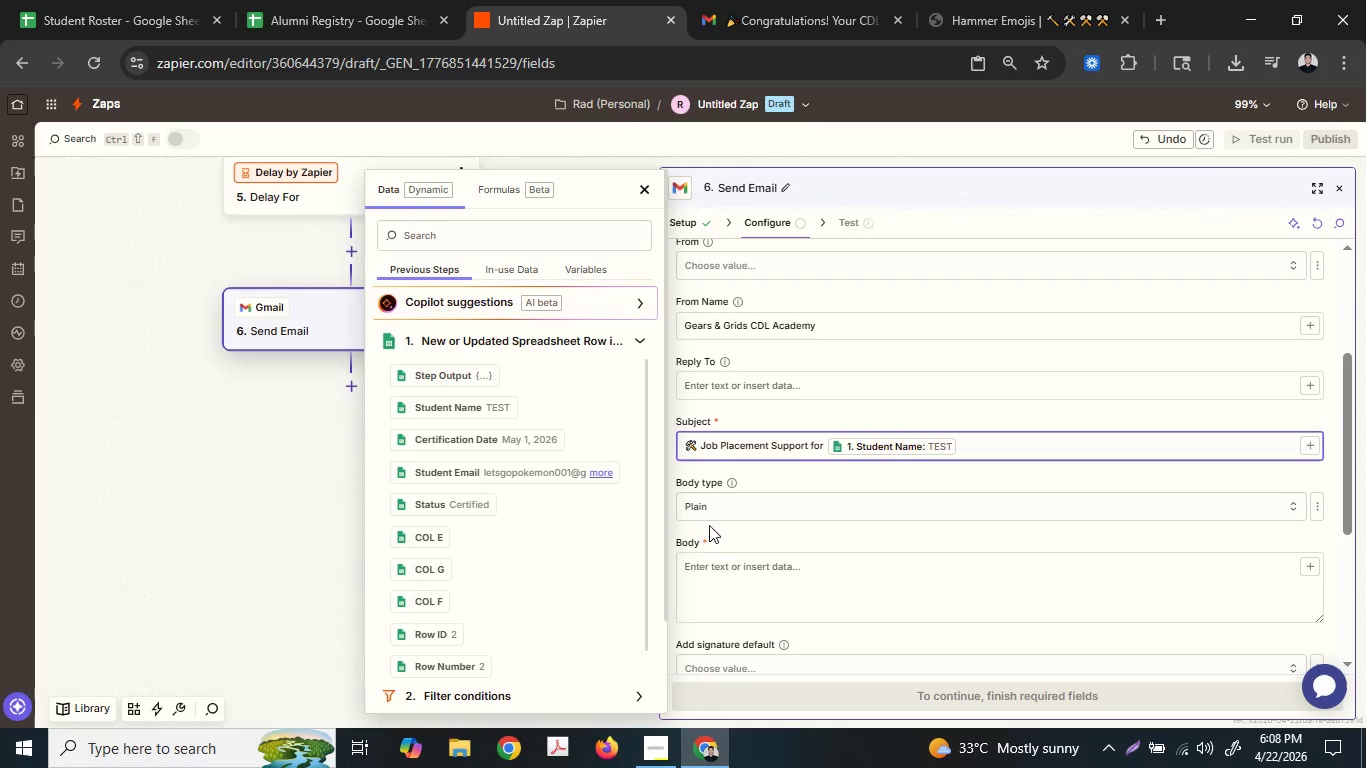 
left_click([712, 590])
 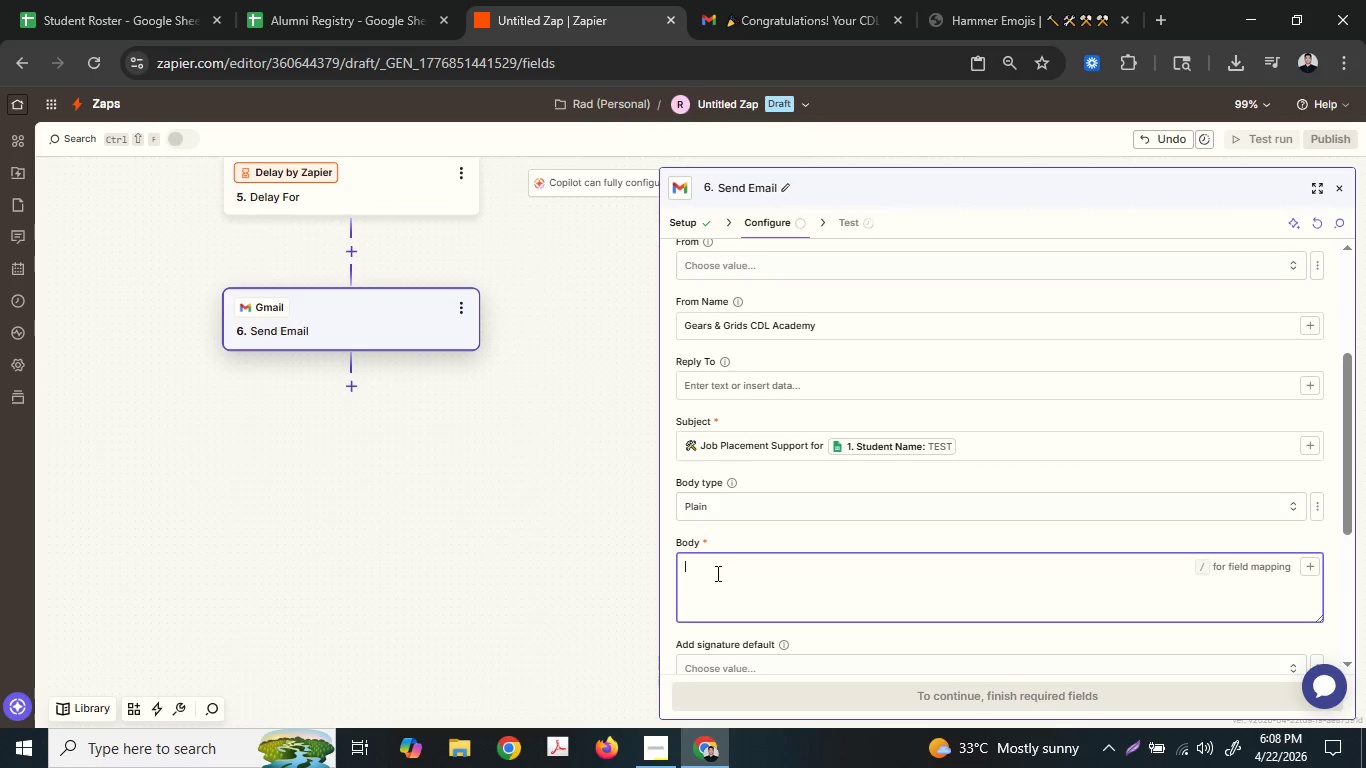 
scroll: coordinate [716, 573], scroll_direction: down, amount: 2.0
 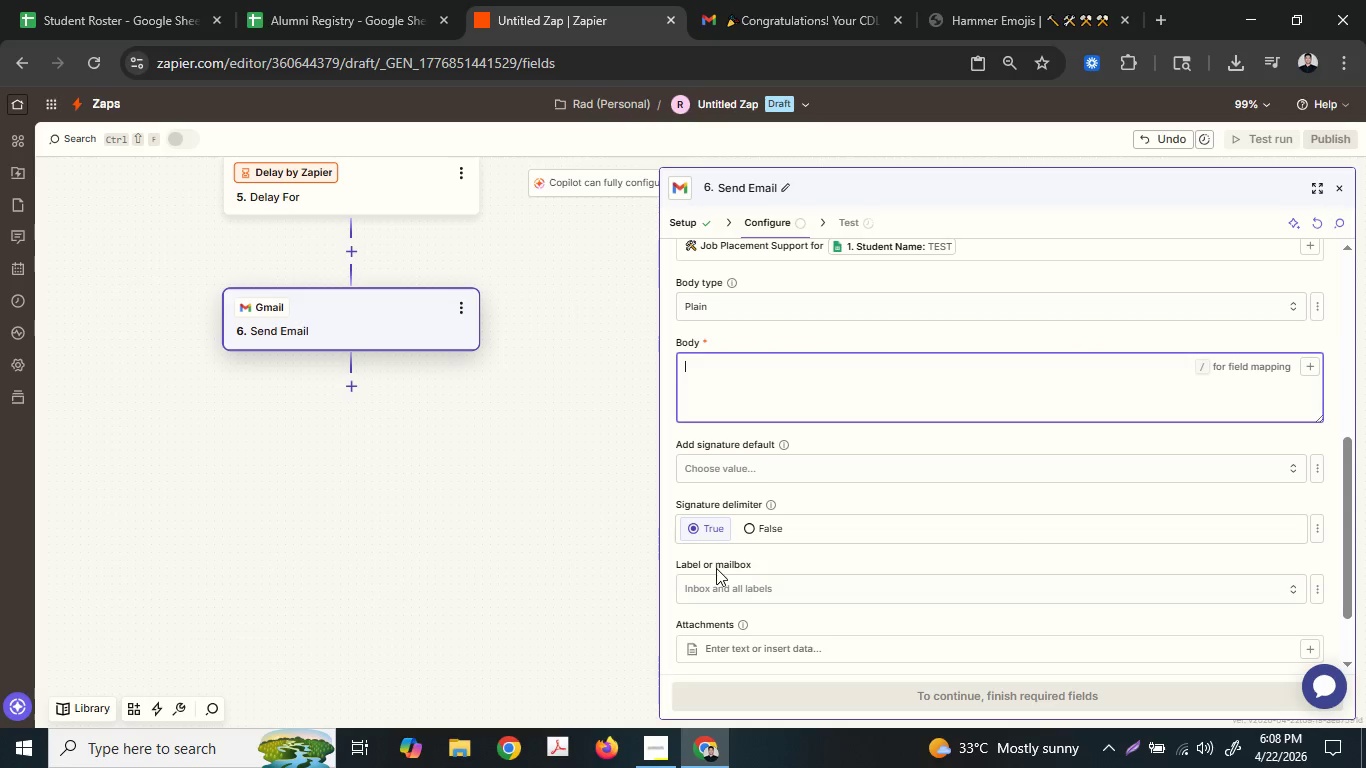 
wait(5.85)
 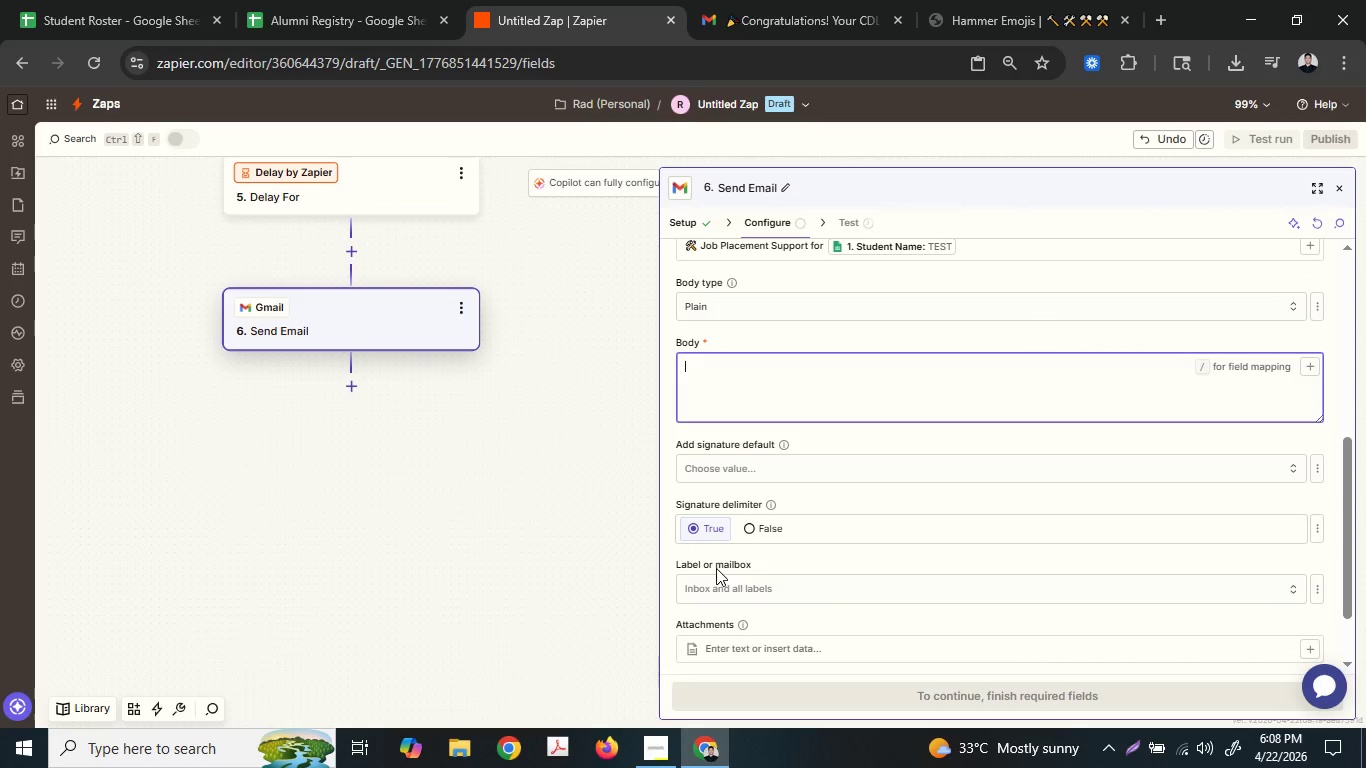 
type(Hi )
 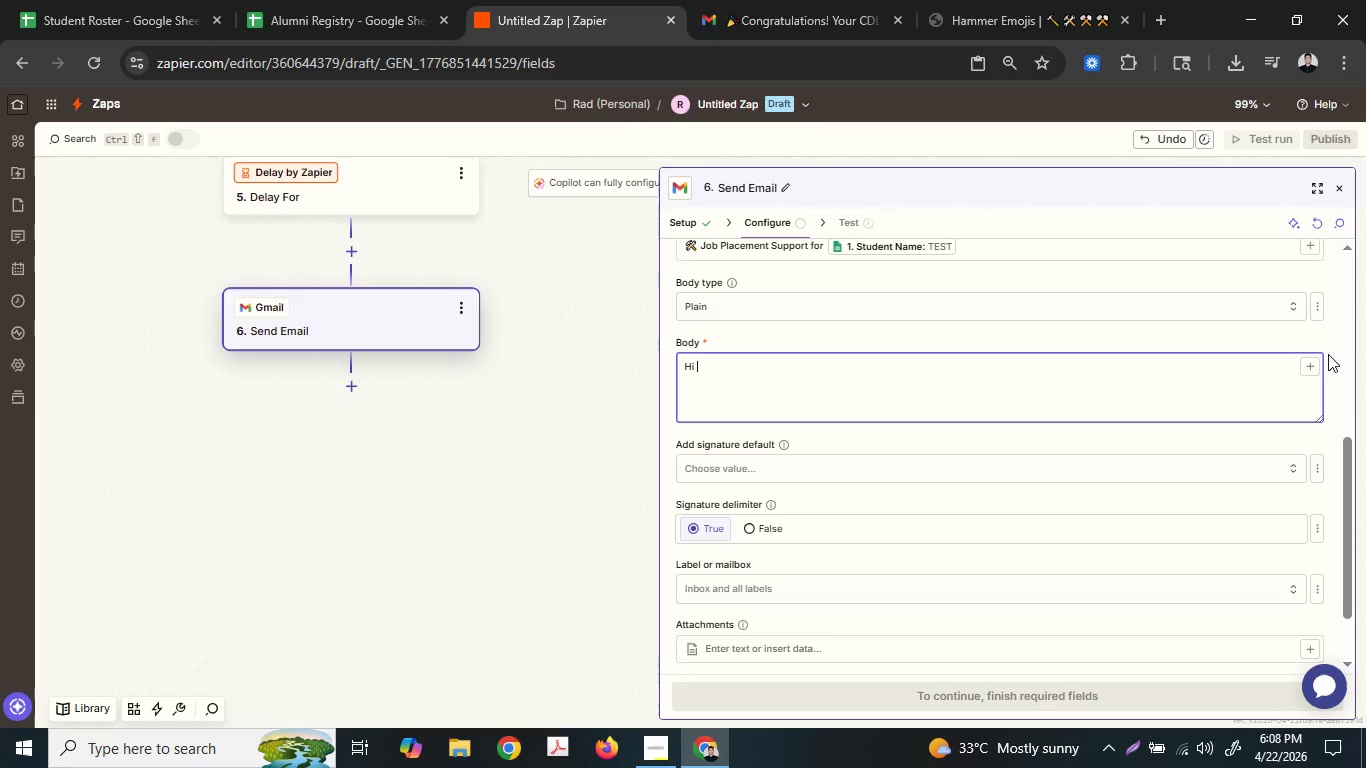 
left_click([1318, 365])
 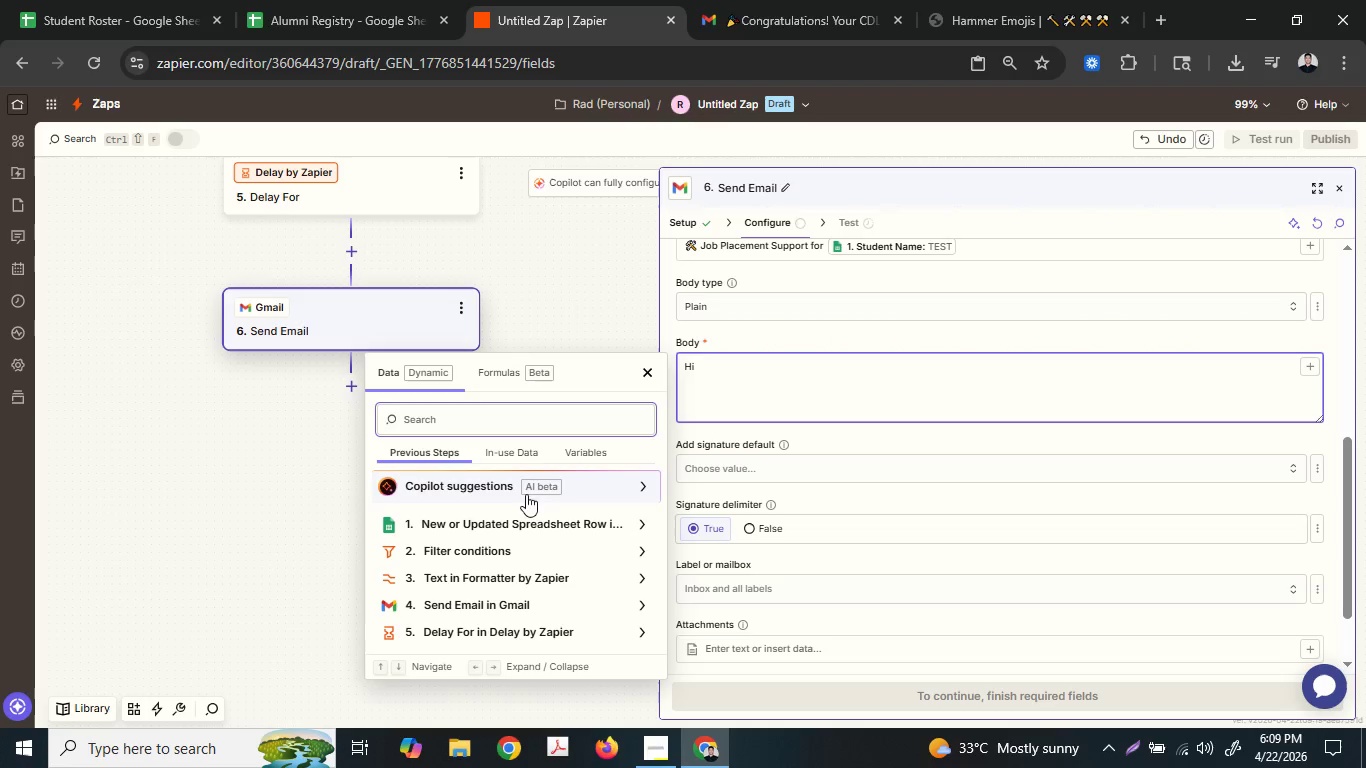 
left_click([484, 515])
 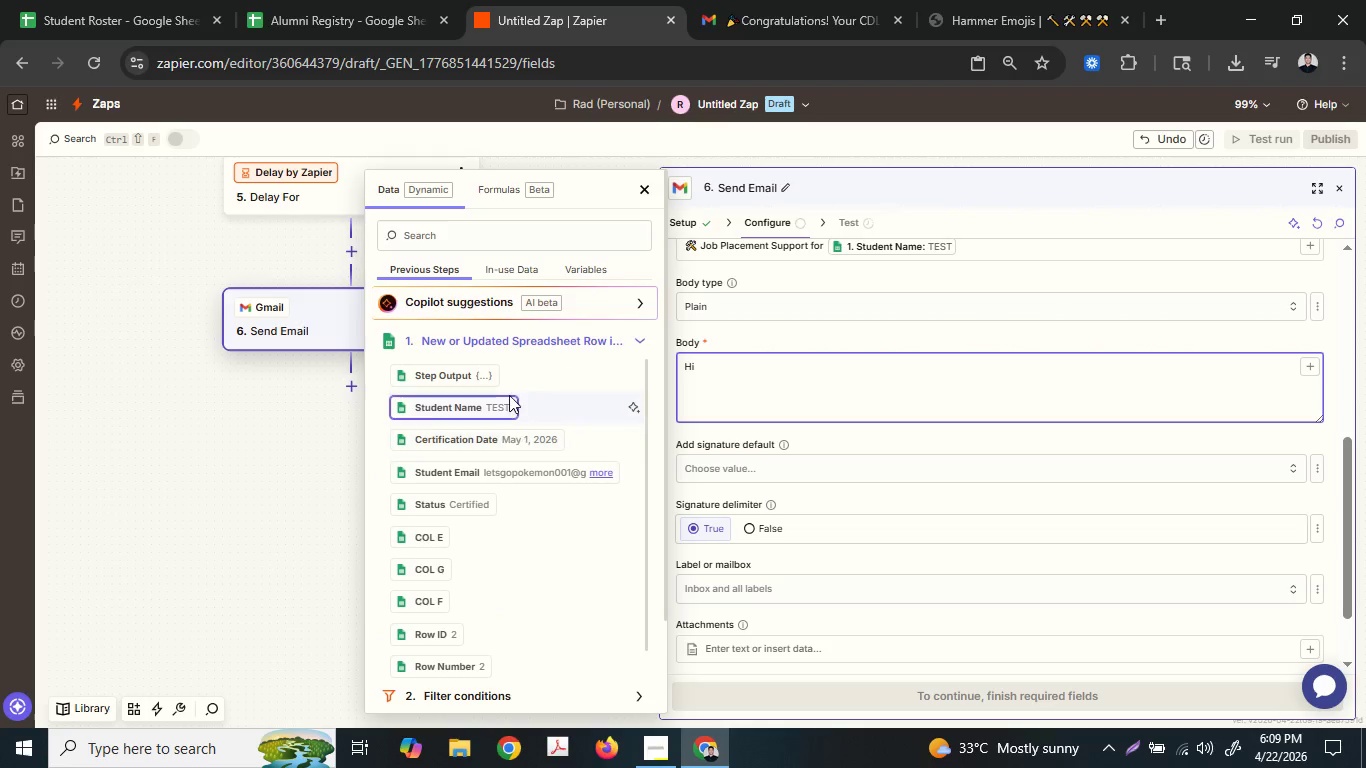 
left_click([505, 400])
 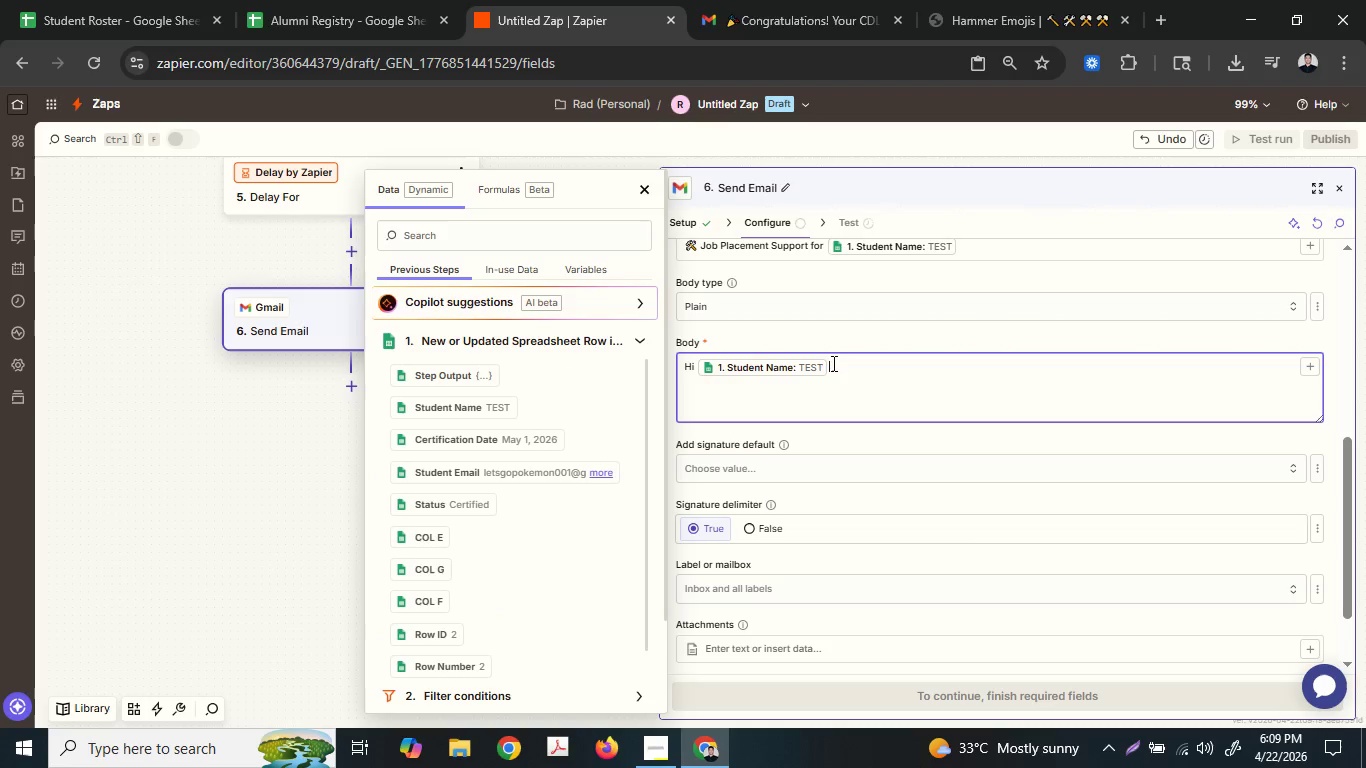 
left_click_drag(start_coordinate=[840, 363], to_coordinate=[840, 370])
 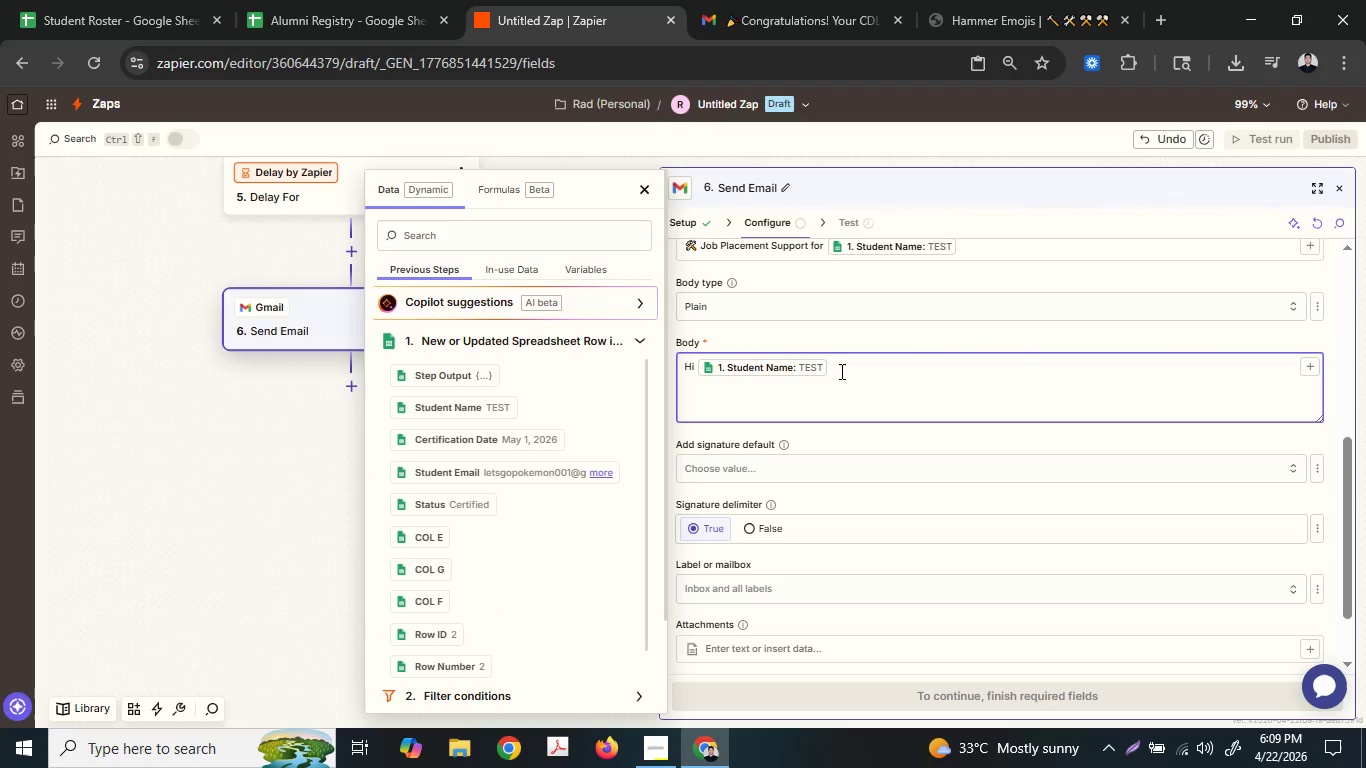 
key(Comma)
 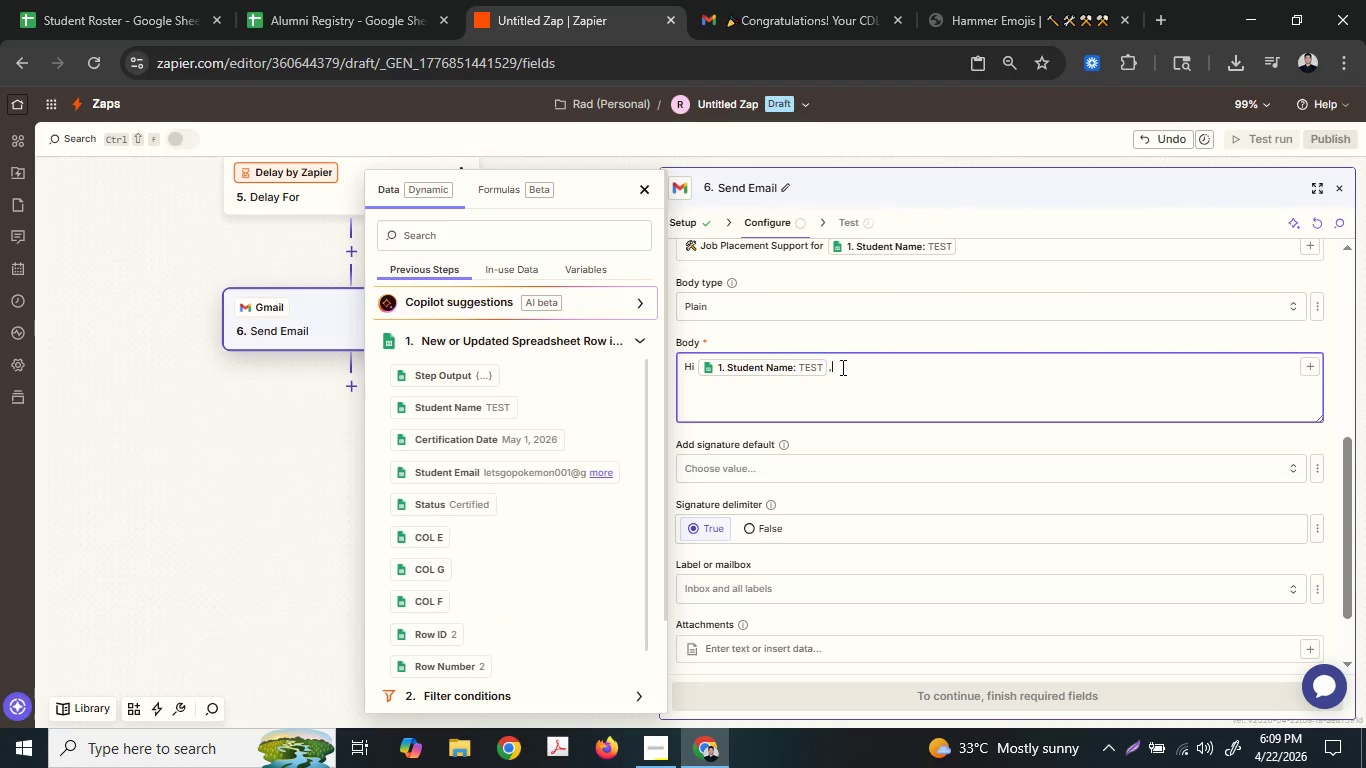 
key(Enter)
 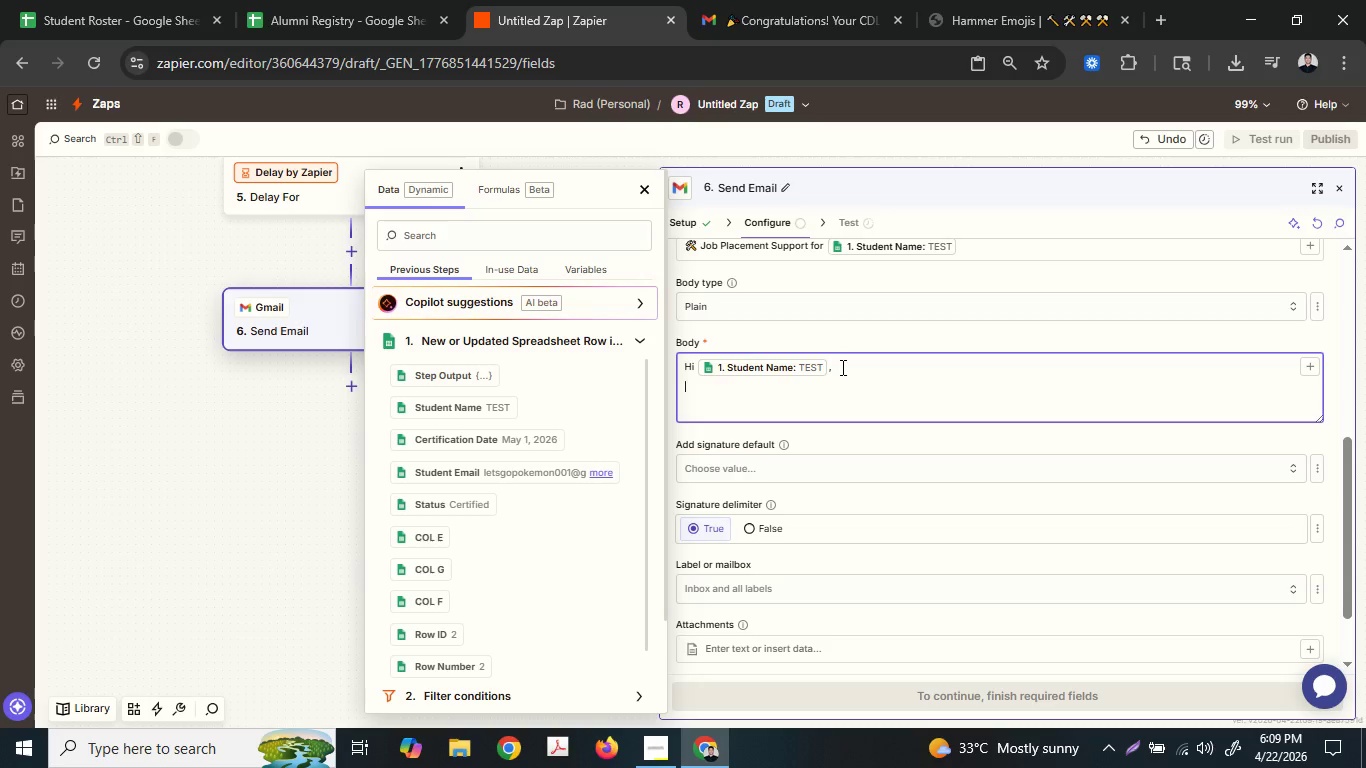 
key(Enter)
 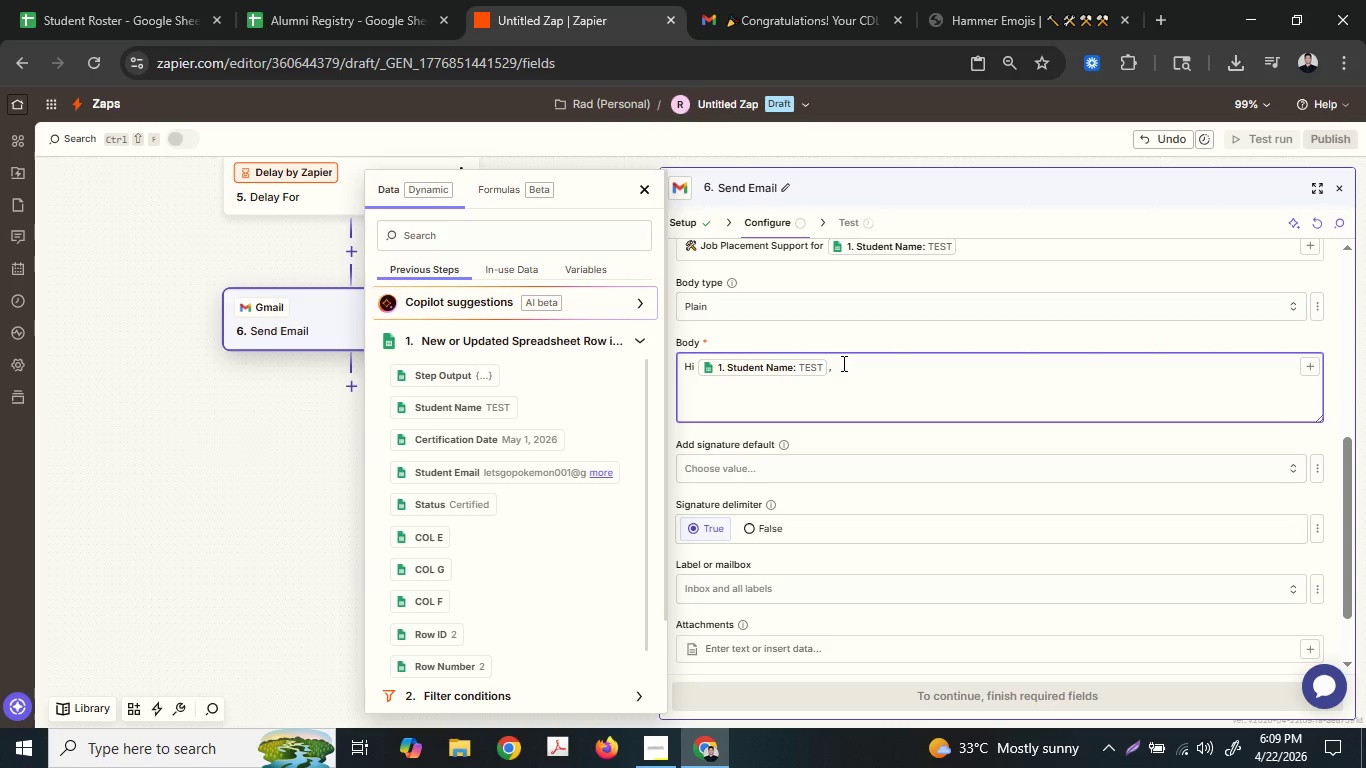 
type(Now that you)
 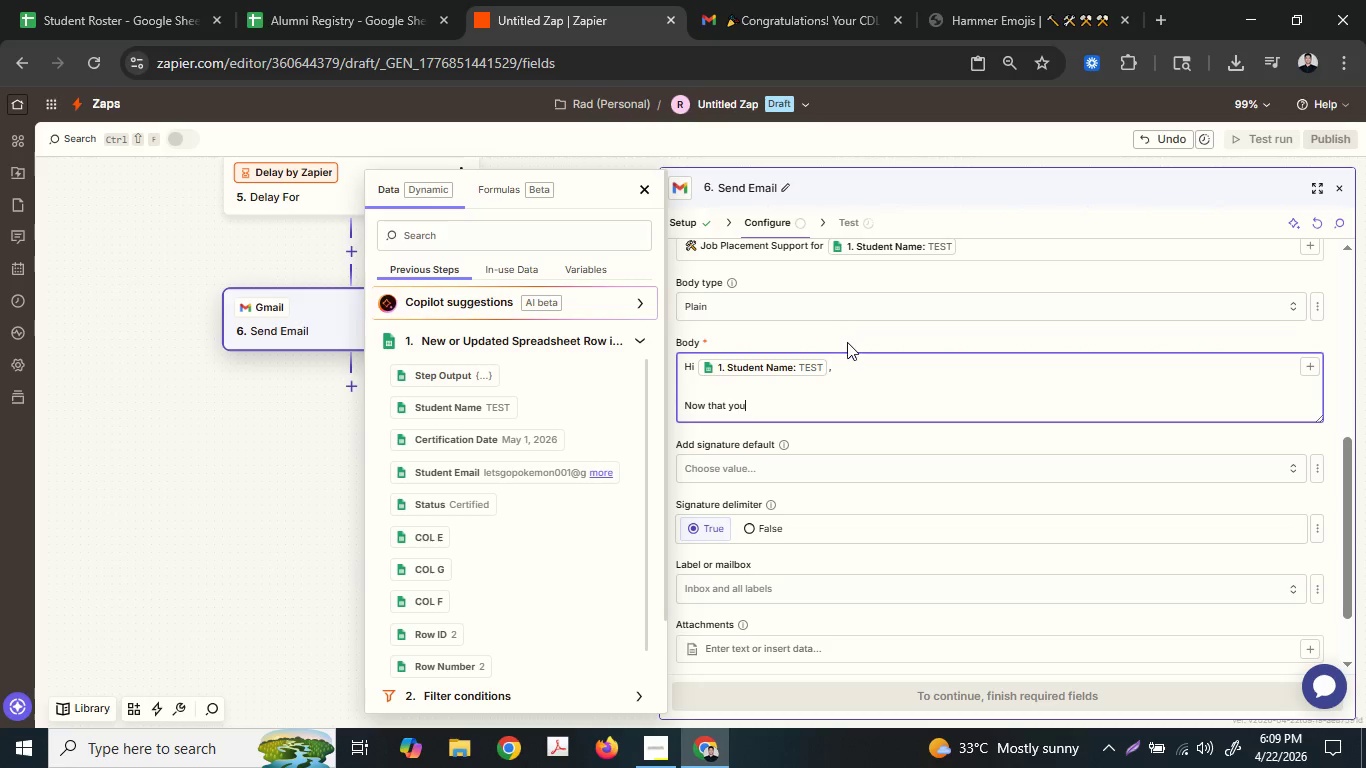 
type('ve ja)
key(Backspace)
key(Backspace)
type(had)
 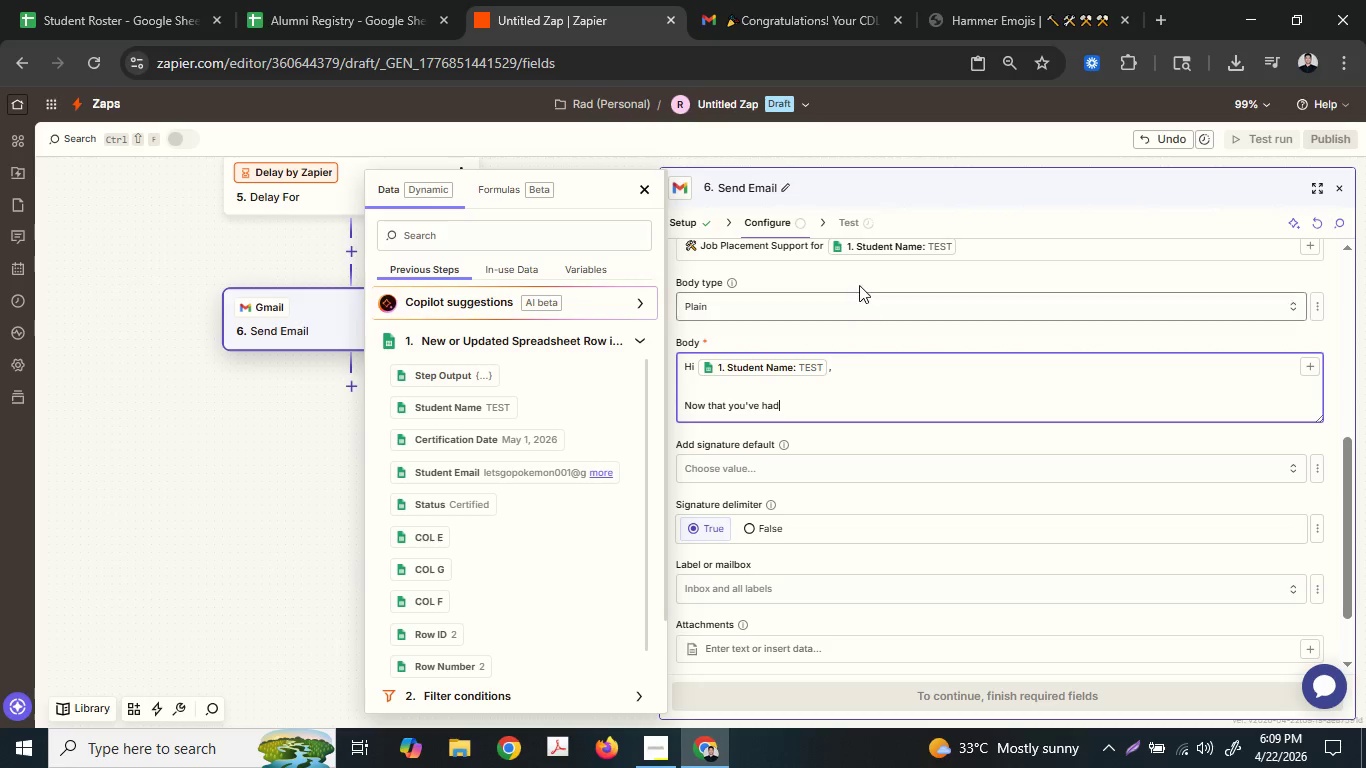 
type( a cop)
key(Backspace)
type(uo)
key(Backspace)
type(ple)
 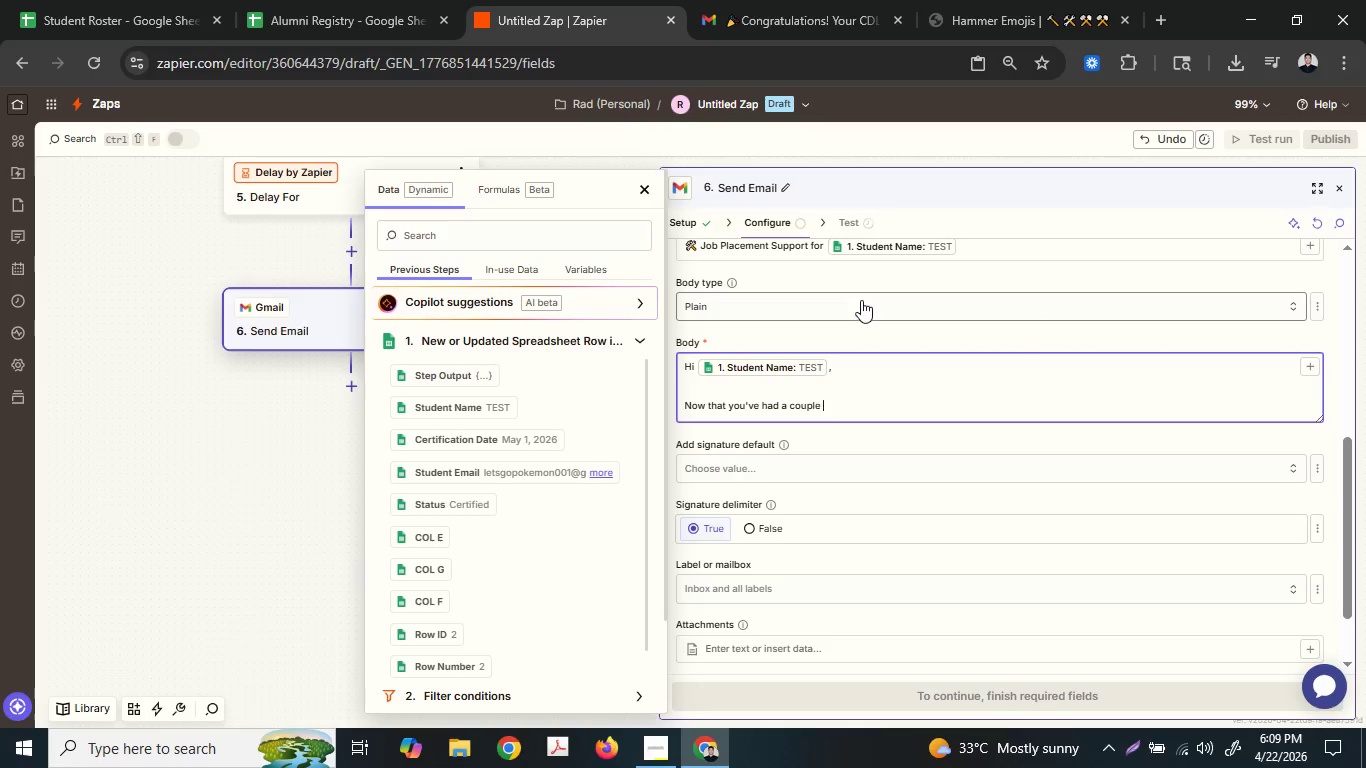 
type( o )
key(Backspace)
type(f days)
 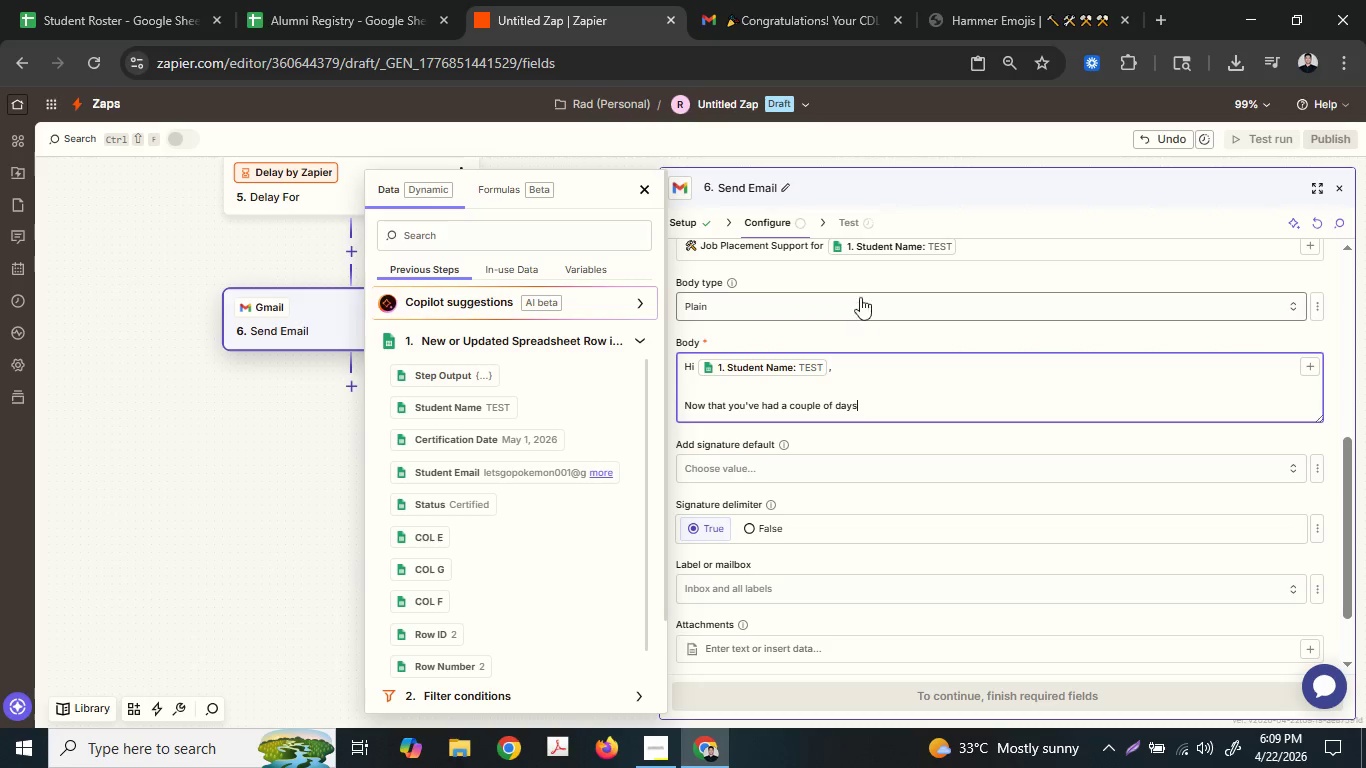 
type( to celebrat)
 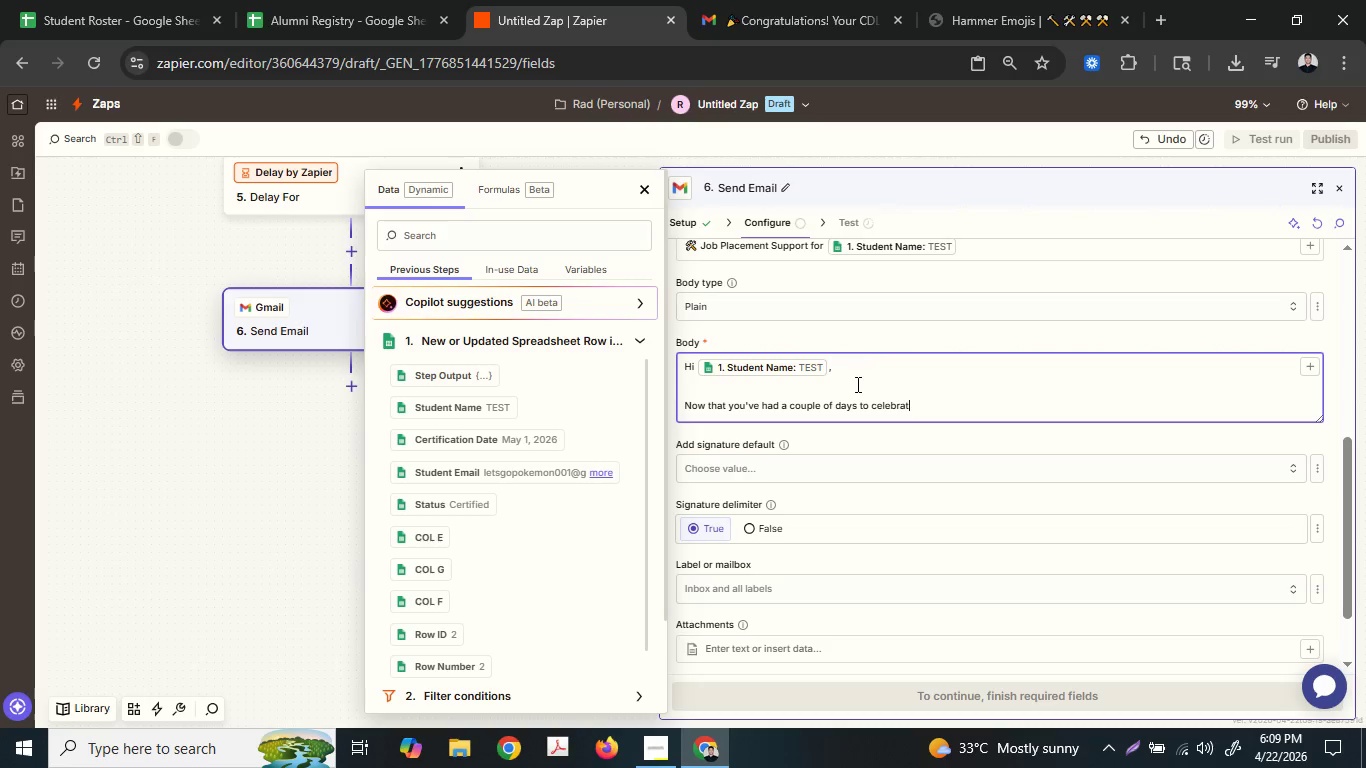 
type(e your)
 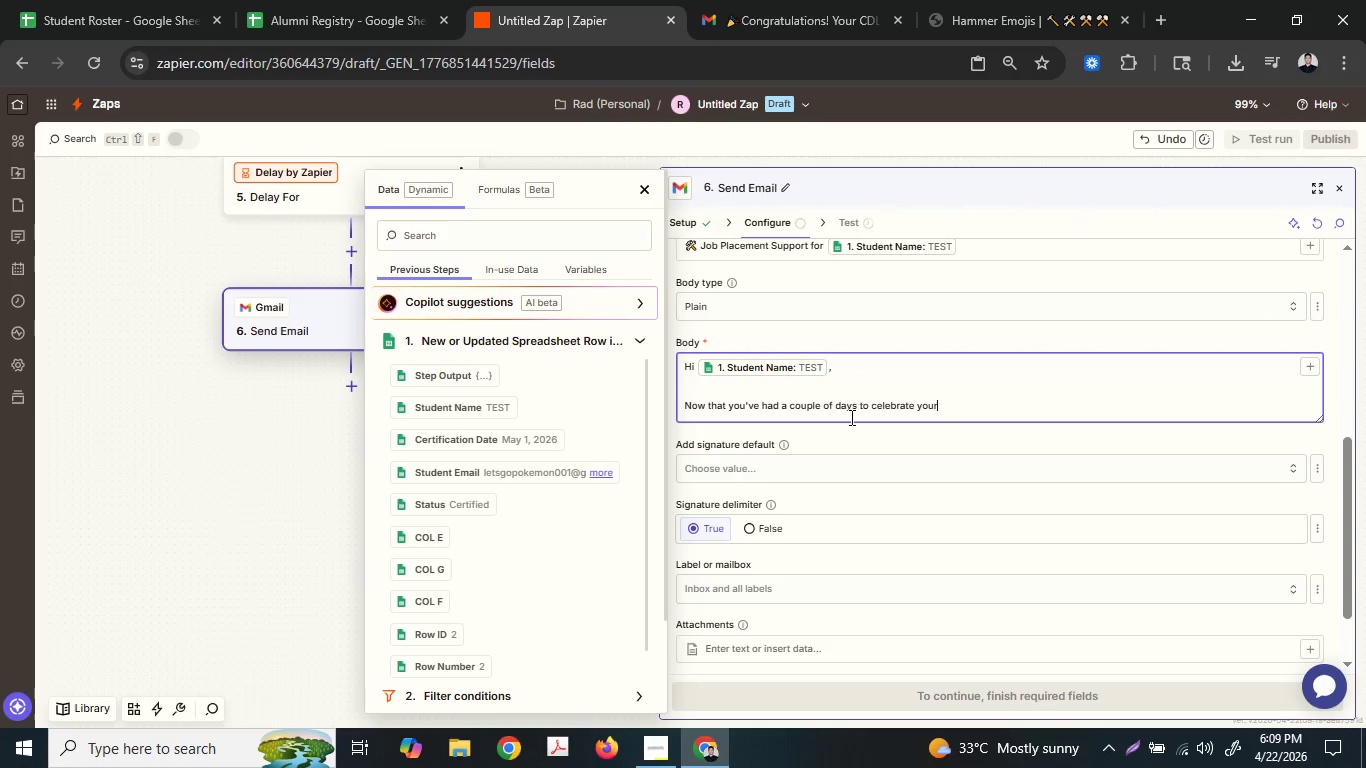 
type( cerrt)
key(Backspace)
key(Backspace)
type(ti)
 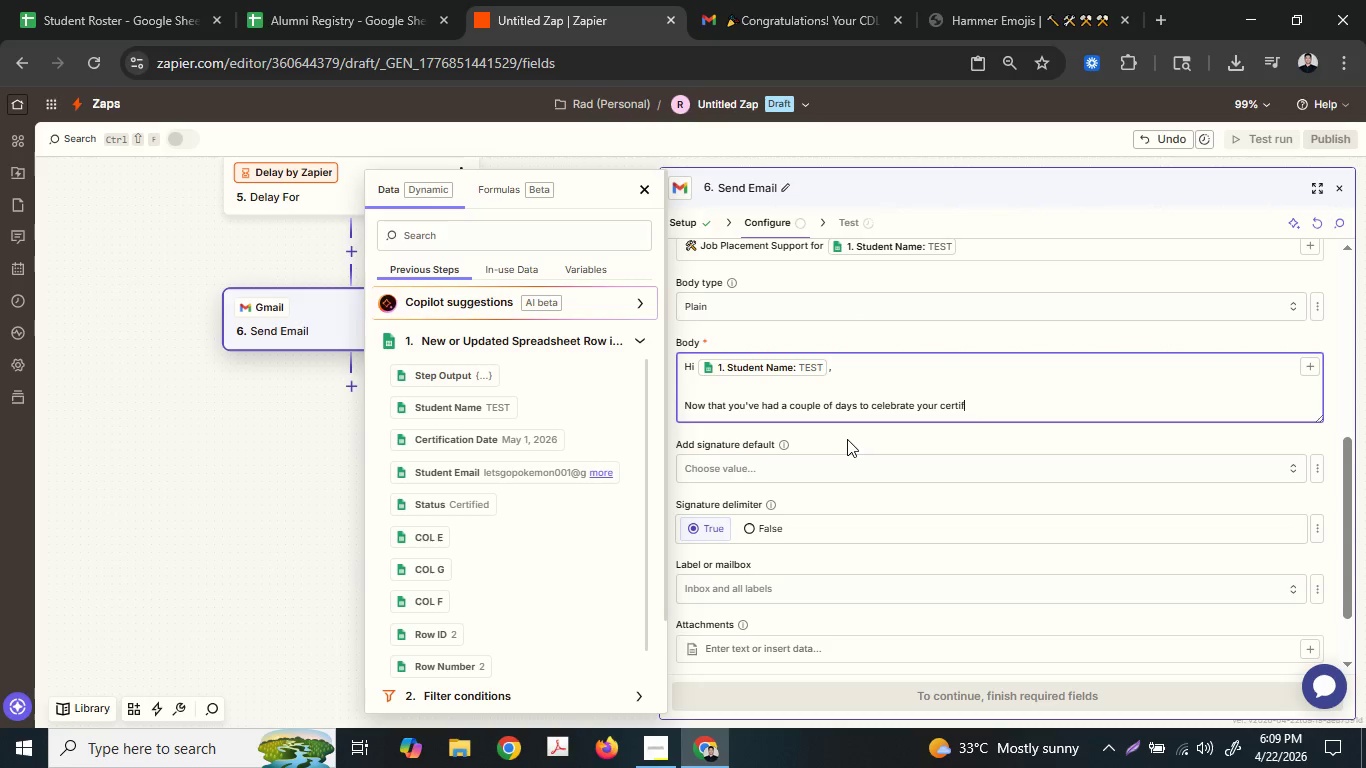 
type(fication, we w)
 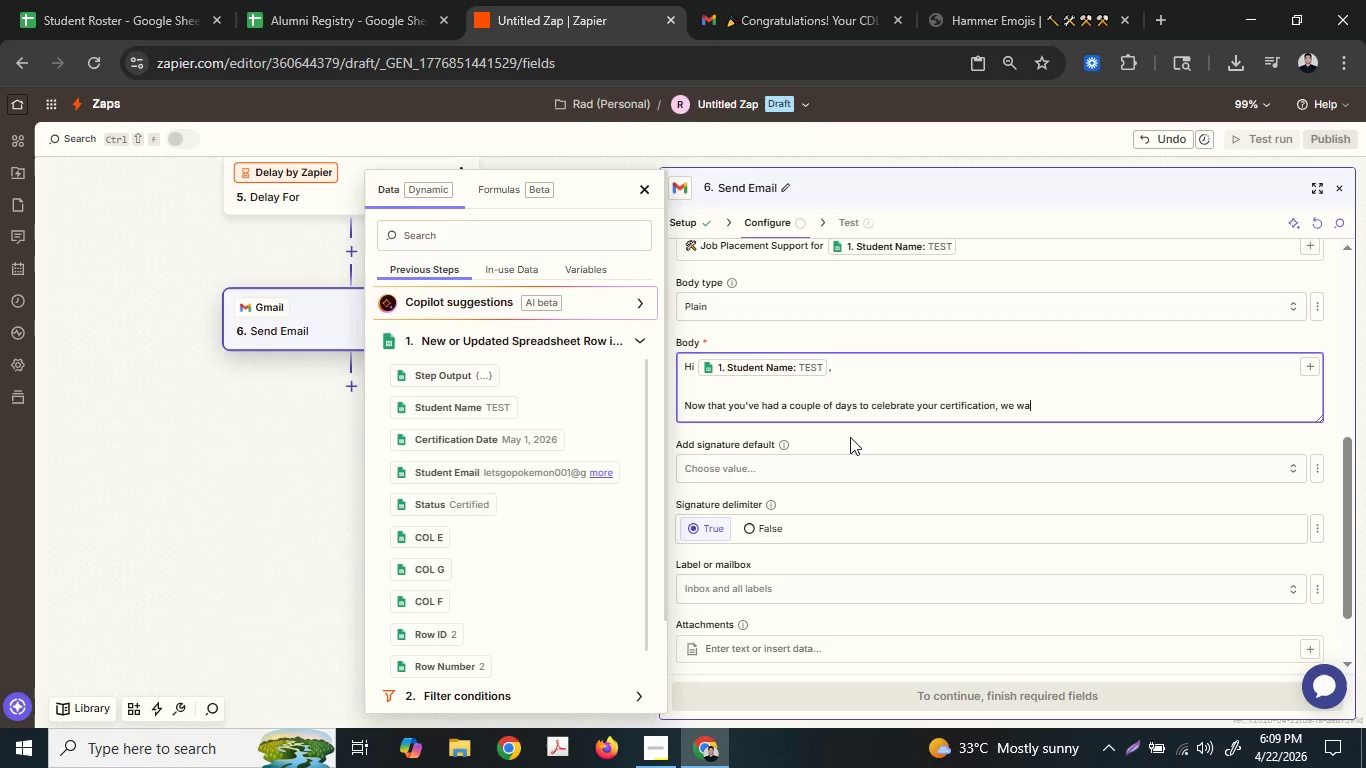 
type(ant to help u)
key(Backspace)
type(you)
 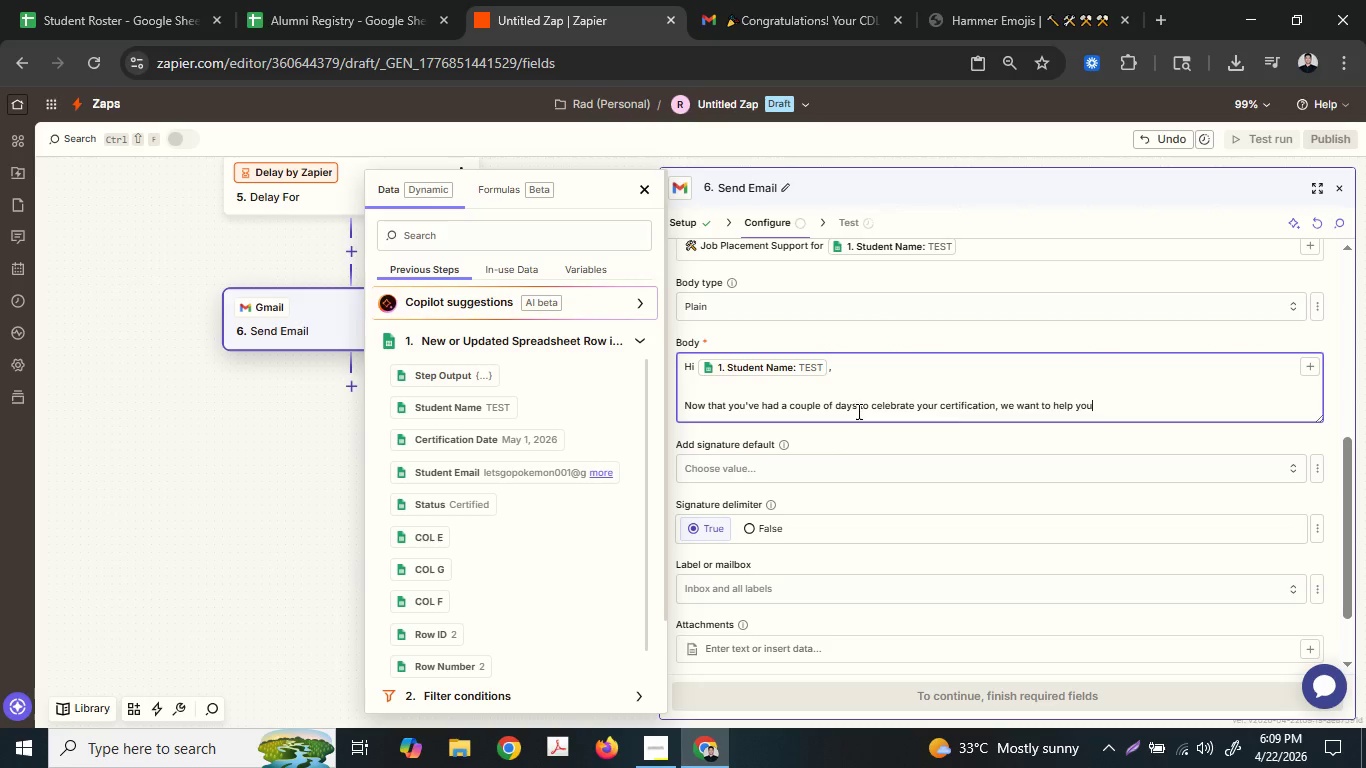 
type( take te ne)
key(Backspace)
key(Backspace)
key(Backspace)
key(Backspace)
type(he nex)
 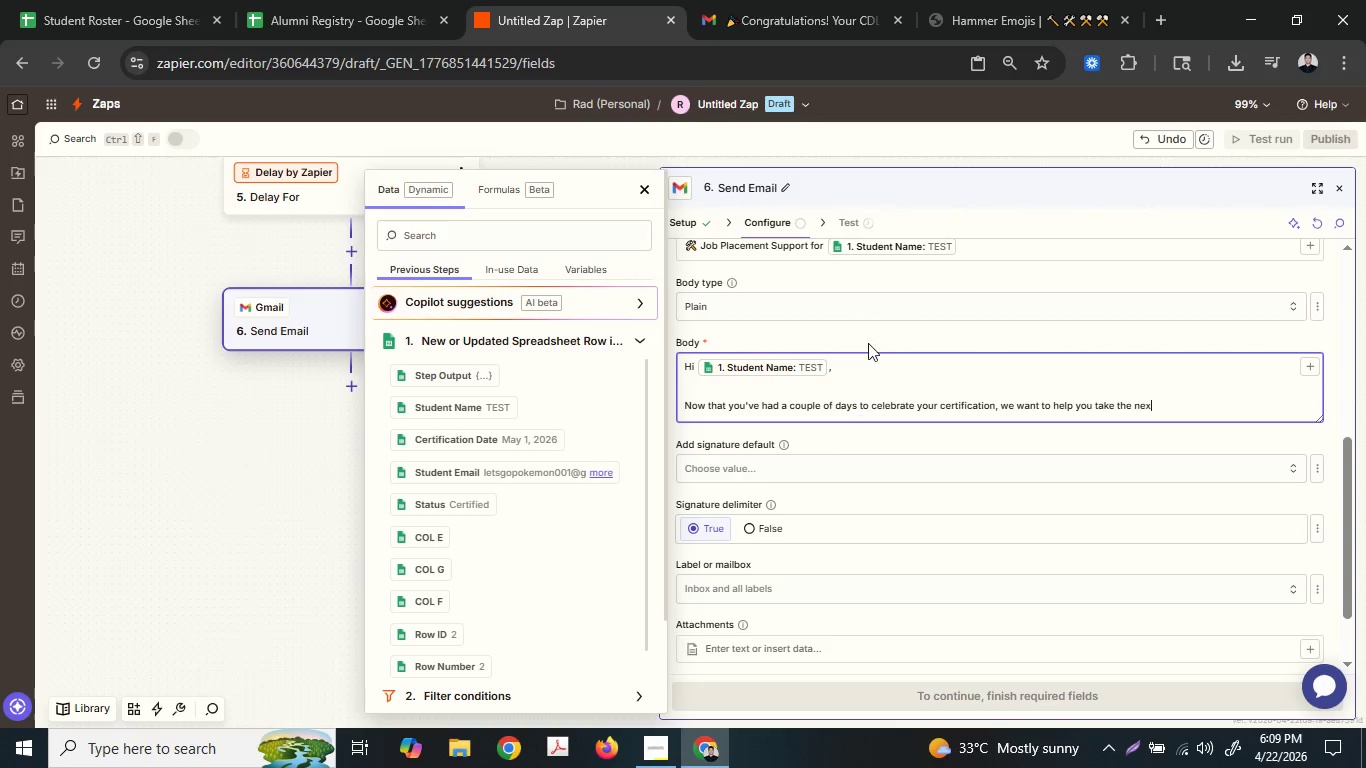 
key(T)
 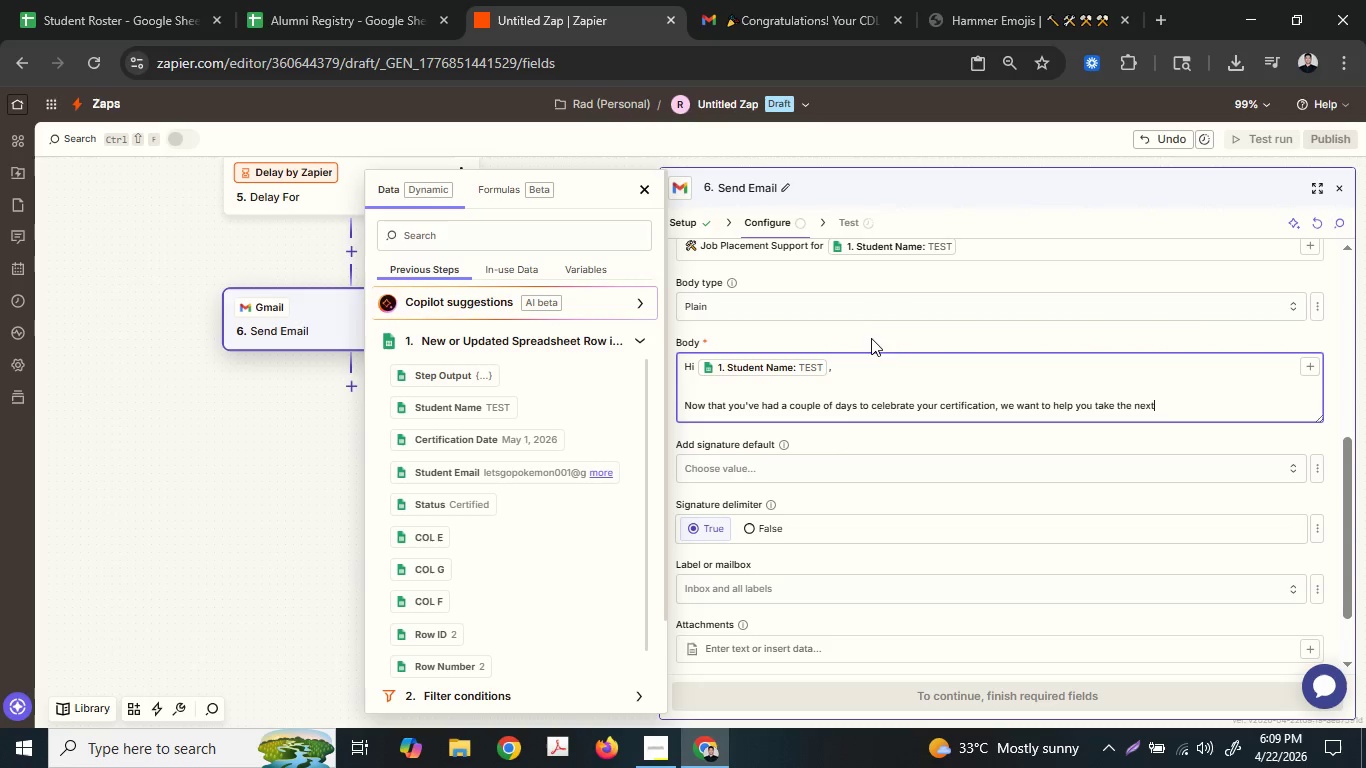 
key(Unknown)
 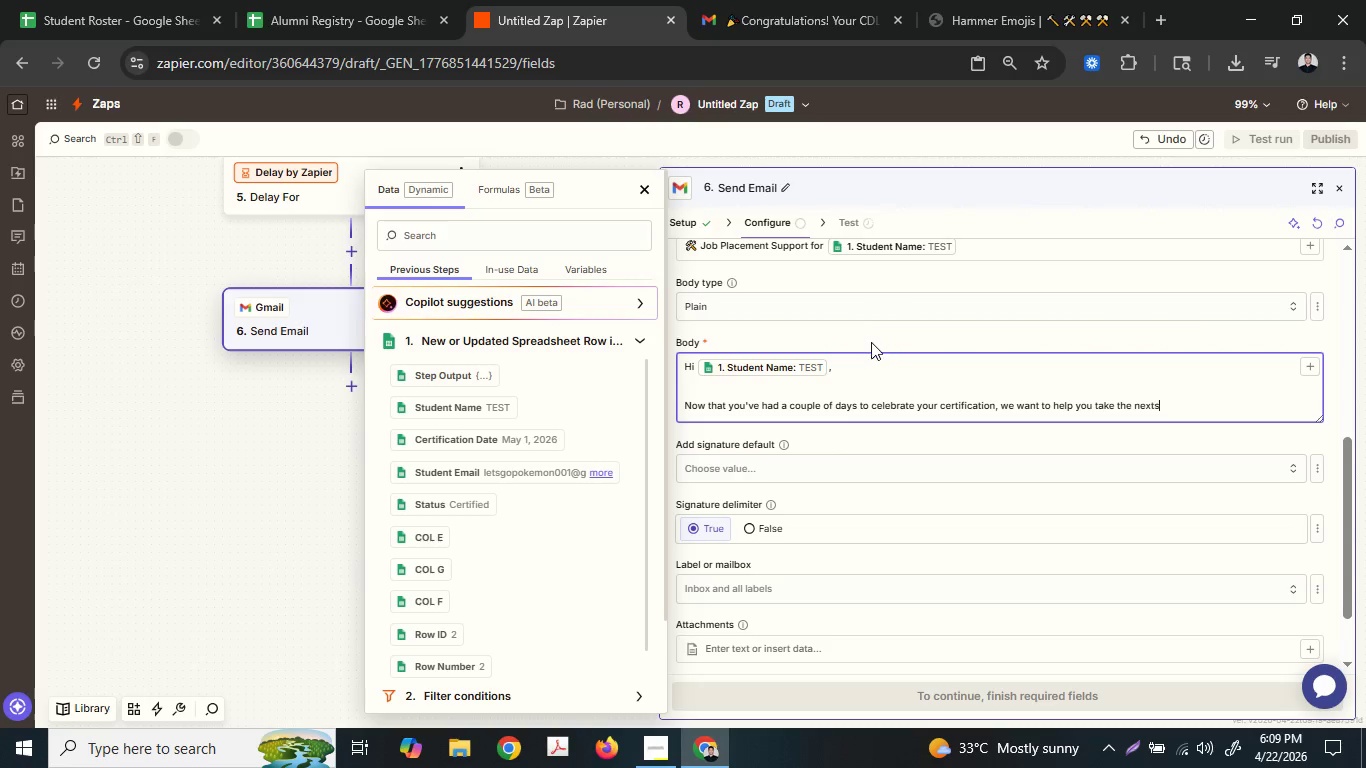 
type(s)
key(Backspace)
type( step in your career.)
 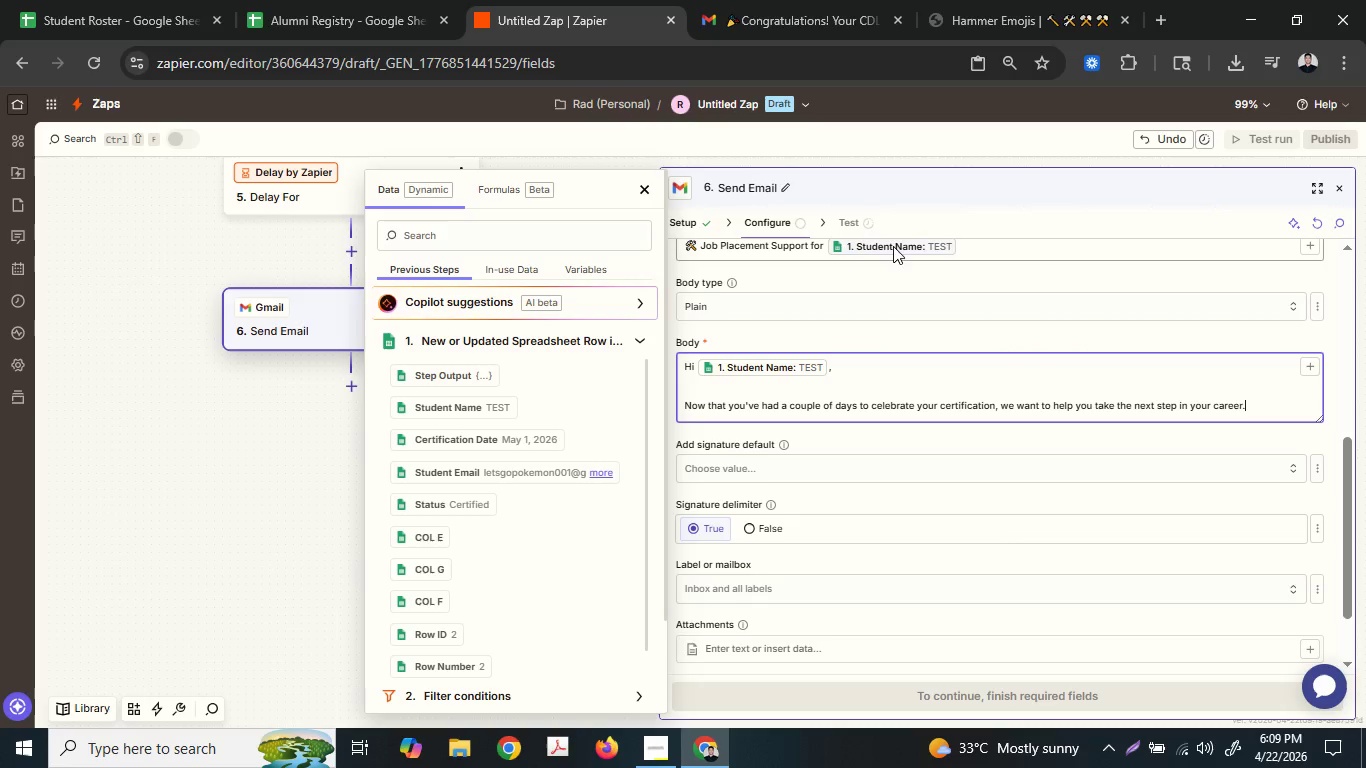 
key(Enter)
 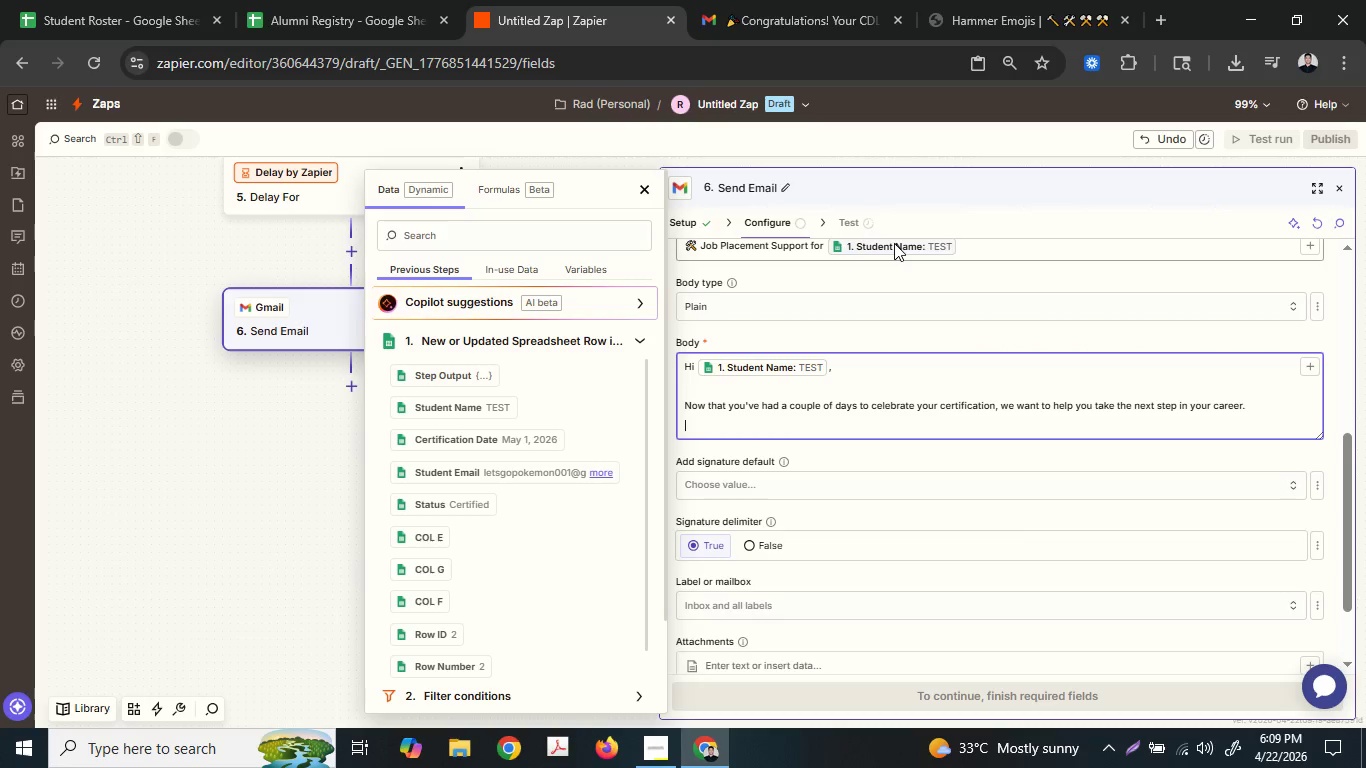 
key(Enter)
 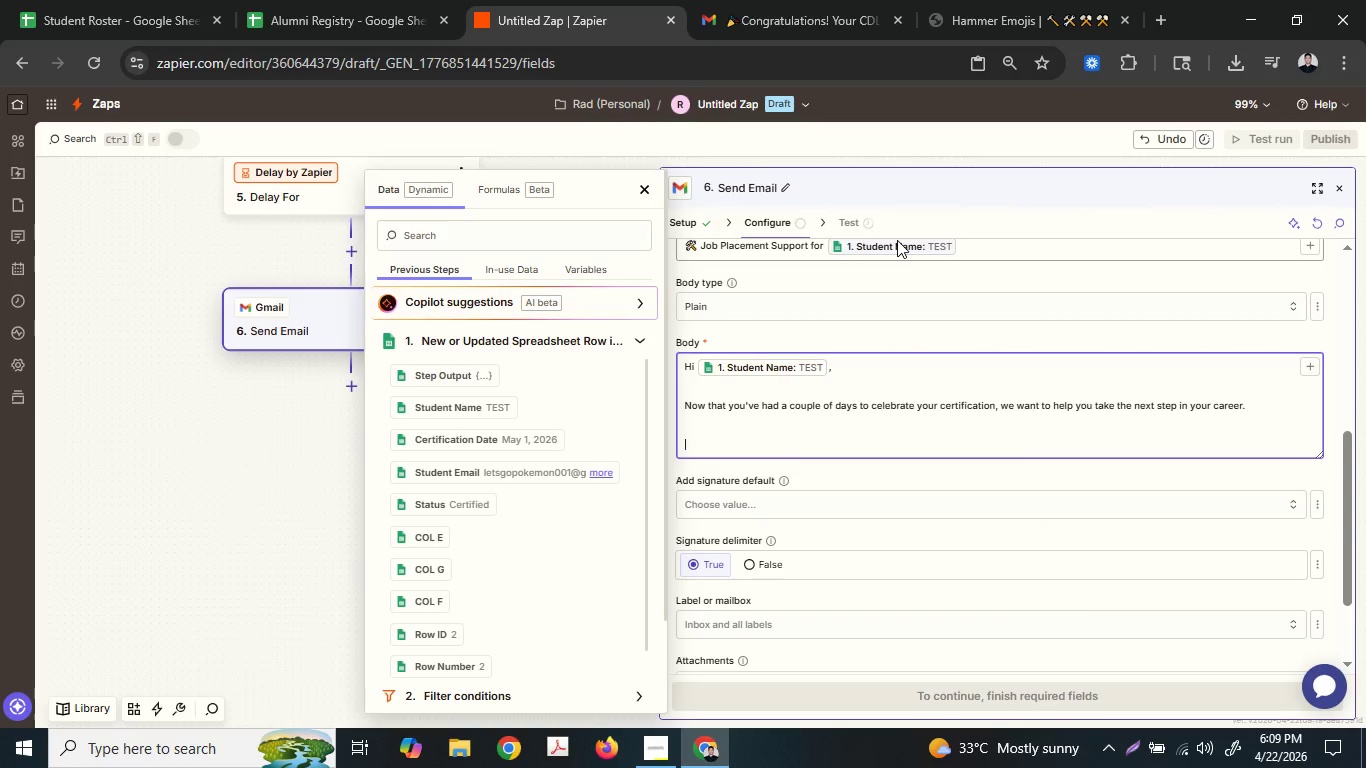 
type(At Gears)
 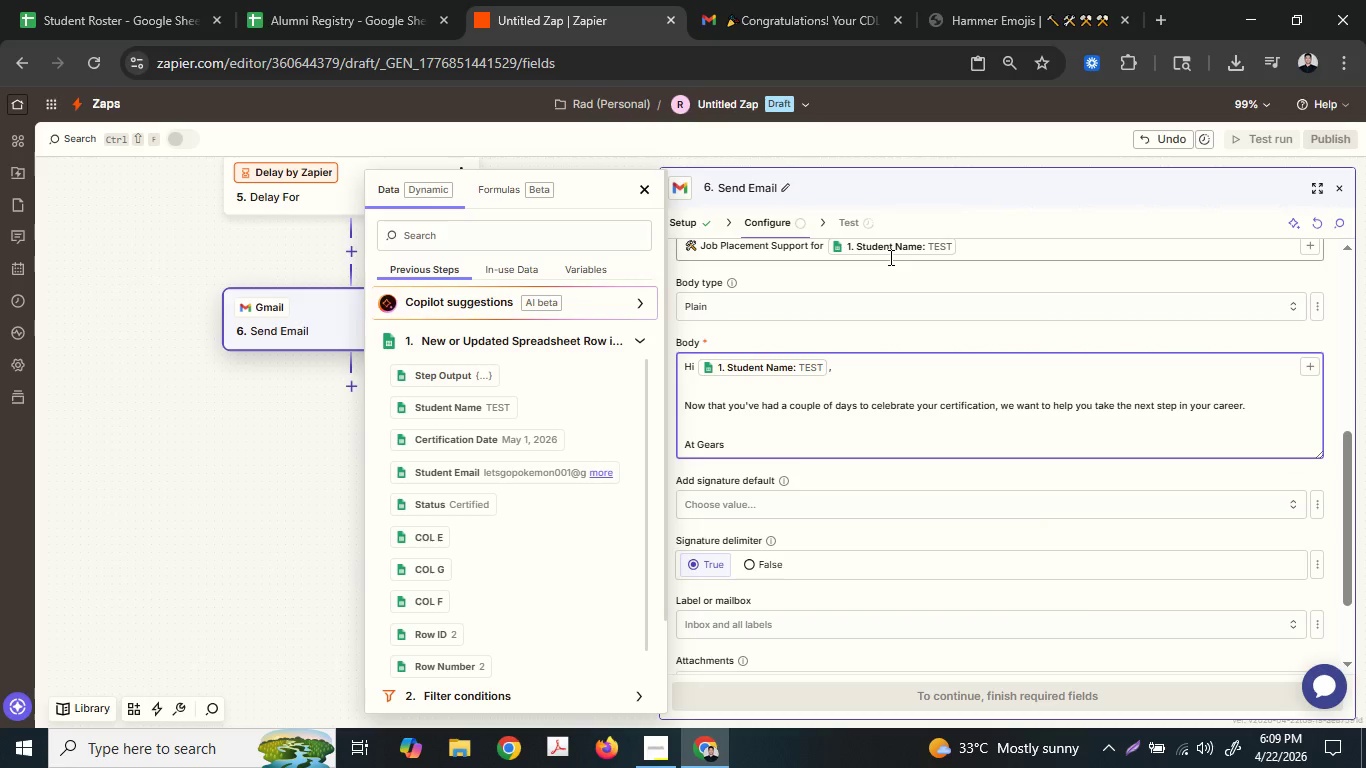 
key(Space)
 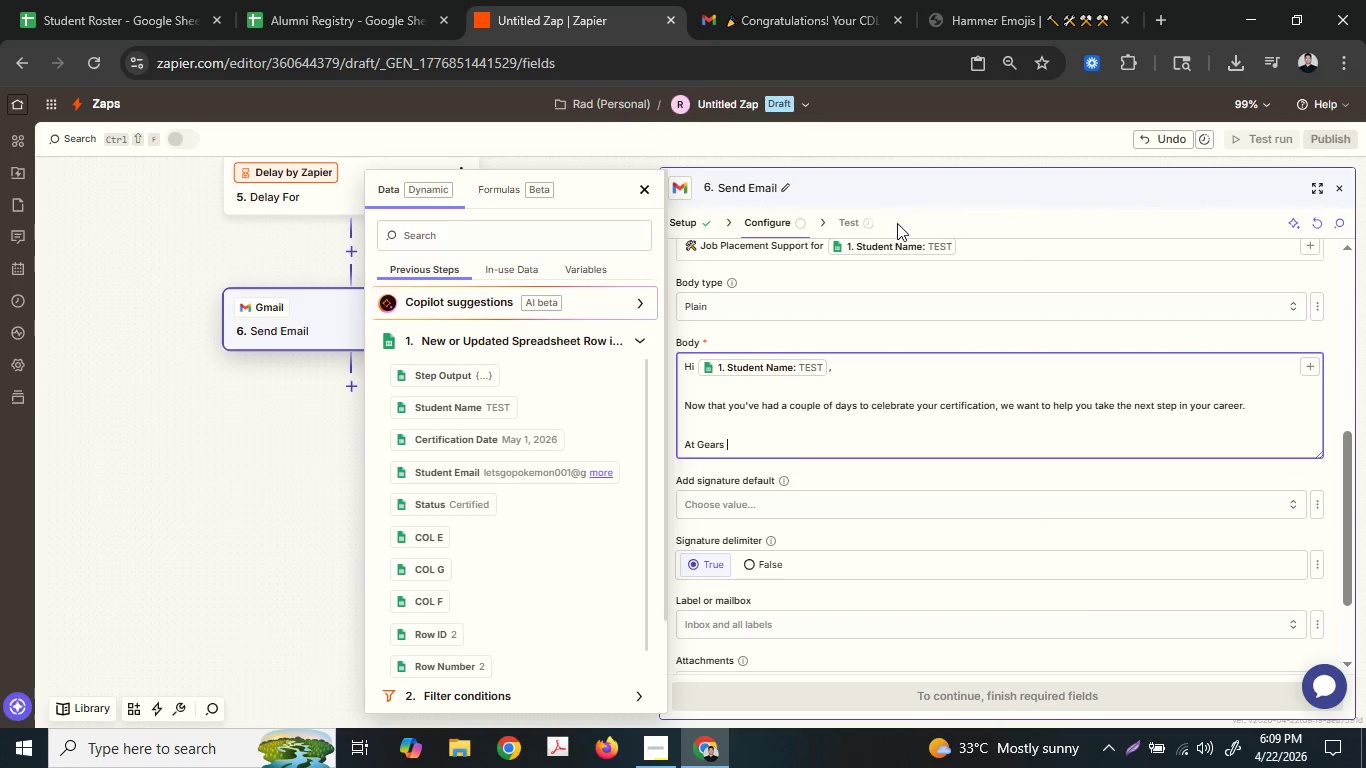 
scroll: coordinate [847, 312], scroll_direction: up, amount: 3.0
 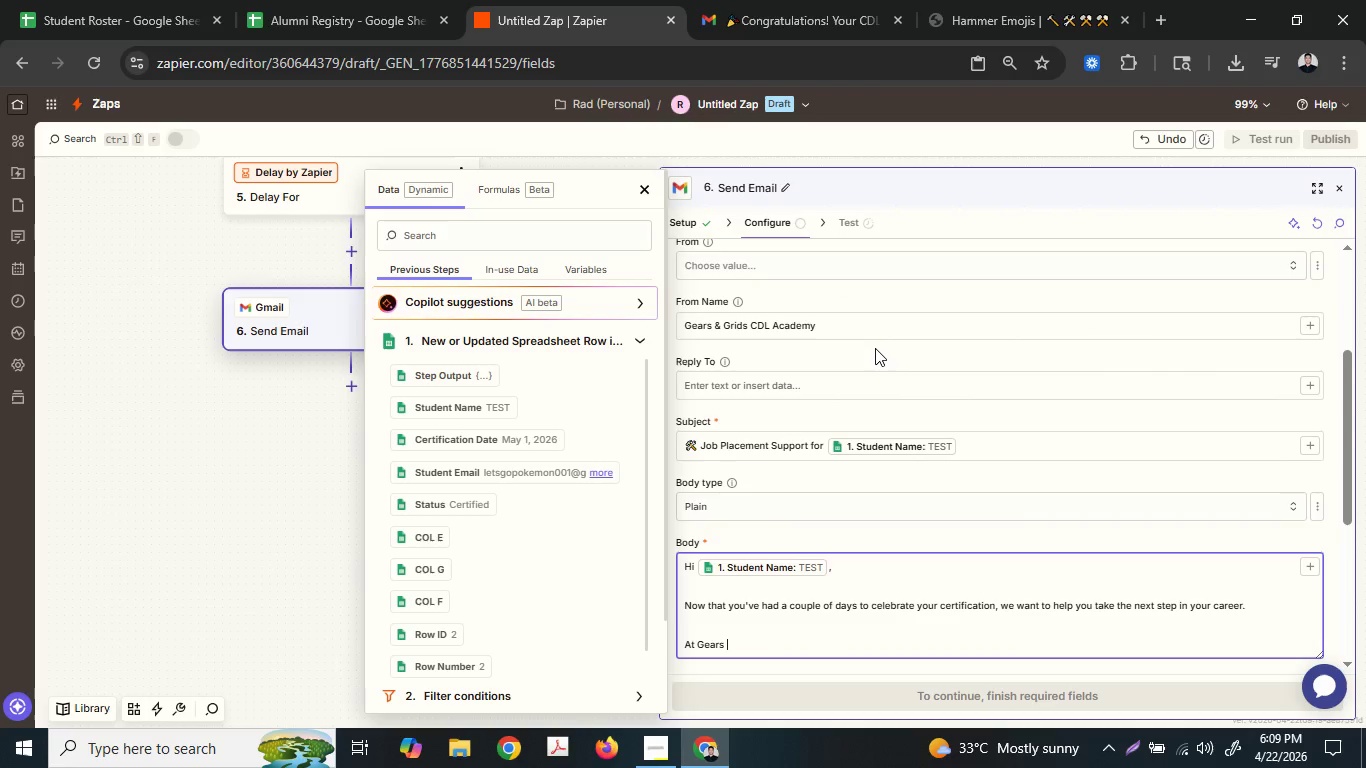 
hold_key(key=ShiftLeft, duration=0.45)
 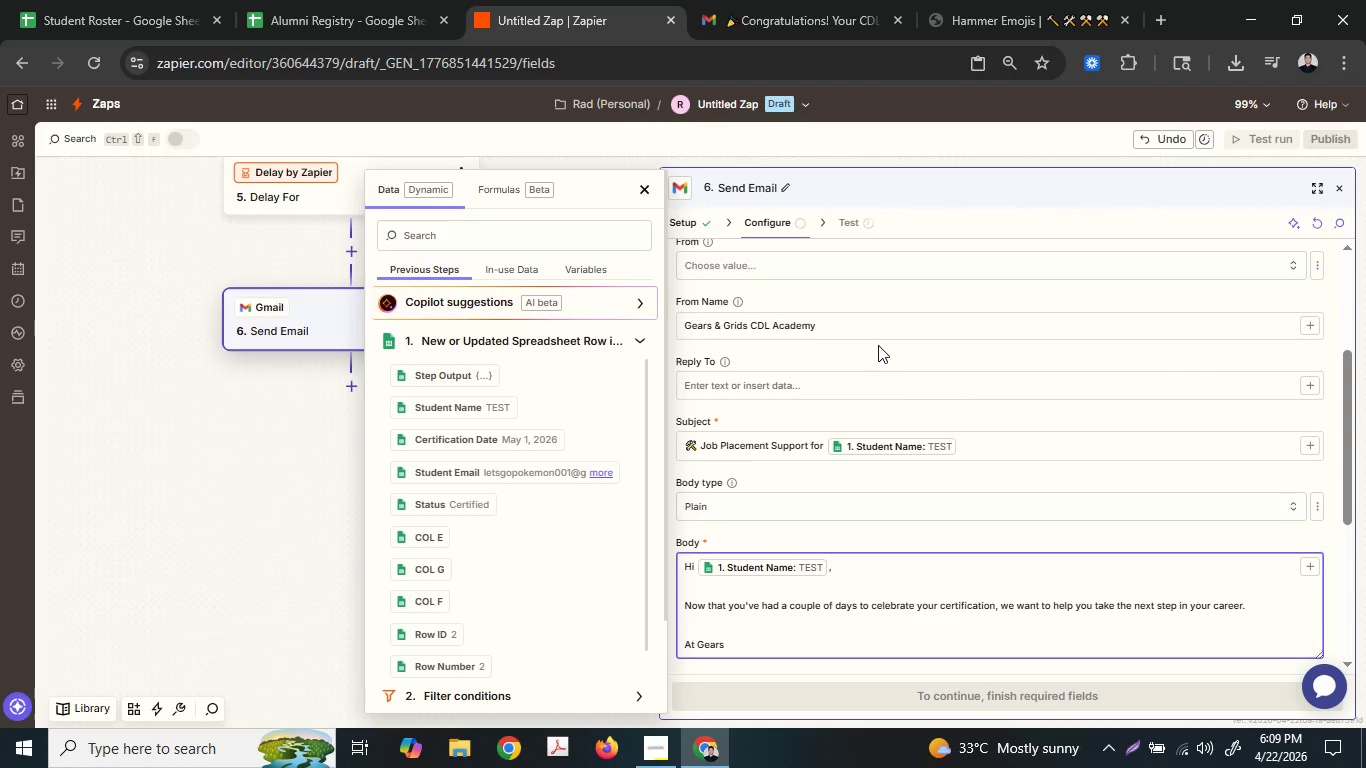 
key(Shift+ShiftLeft)
 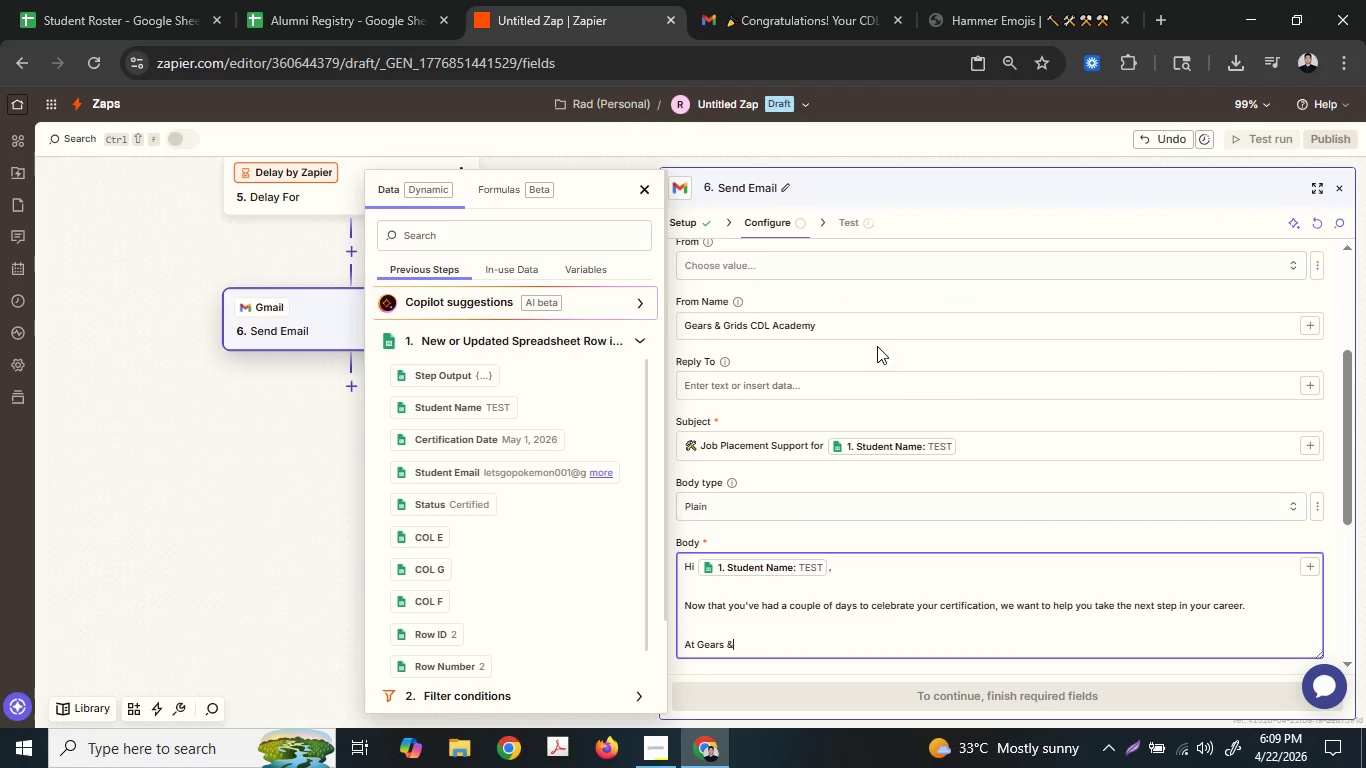 
key(Shift+7)
 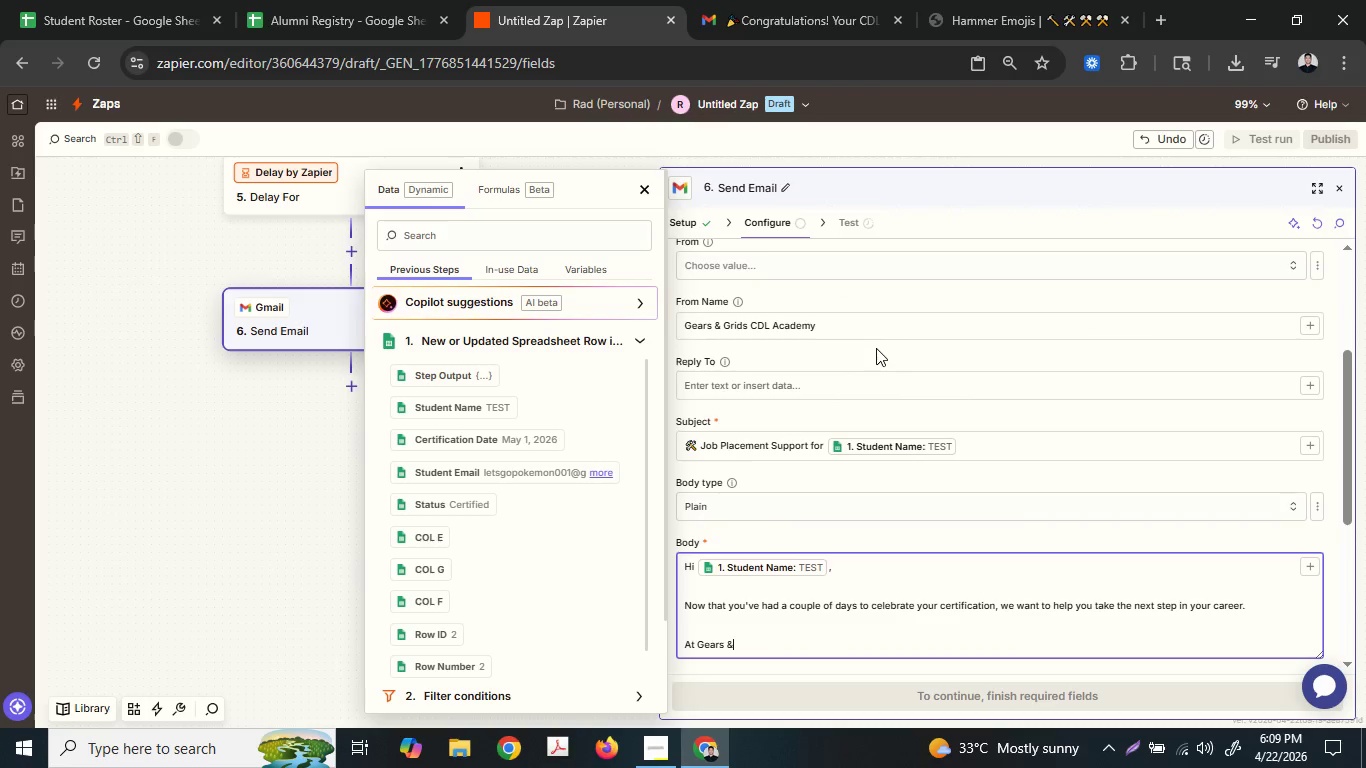 
key(Shift+Space)
 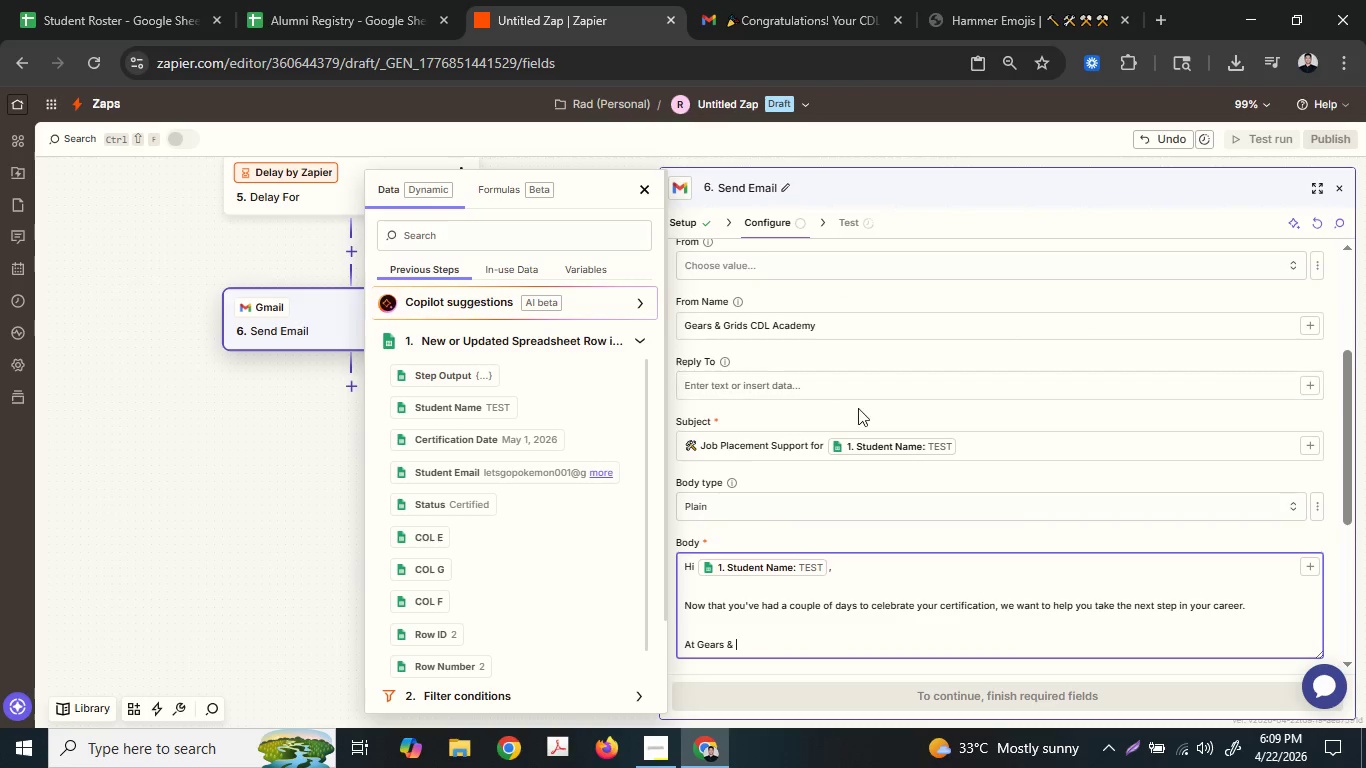 
type(Grides)
key(Backspace)
key(Backspace)
type(s. )
key(Backspace)
key(Backspace)
type(, )
 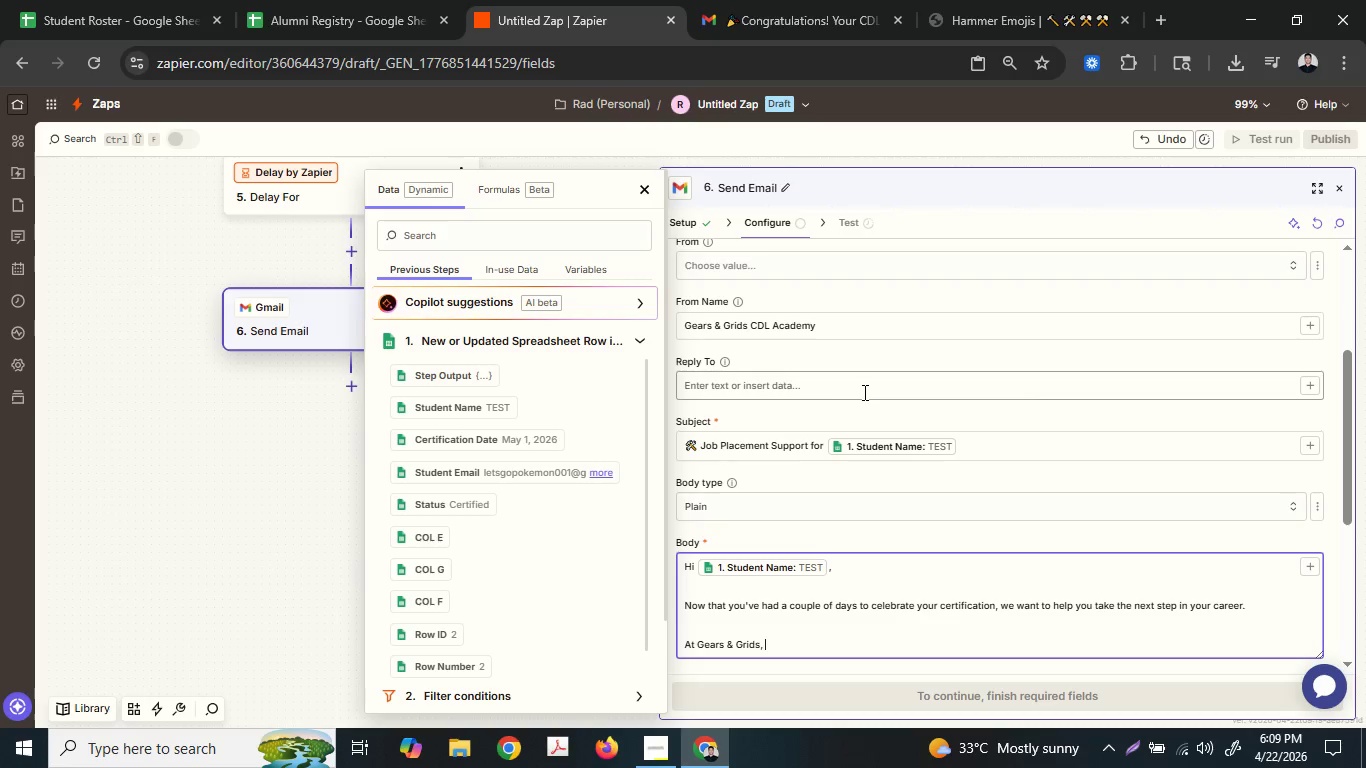 
type(our )
 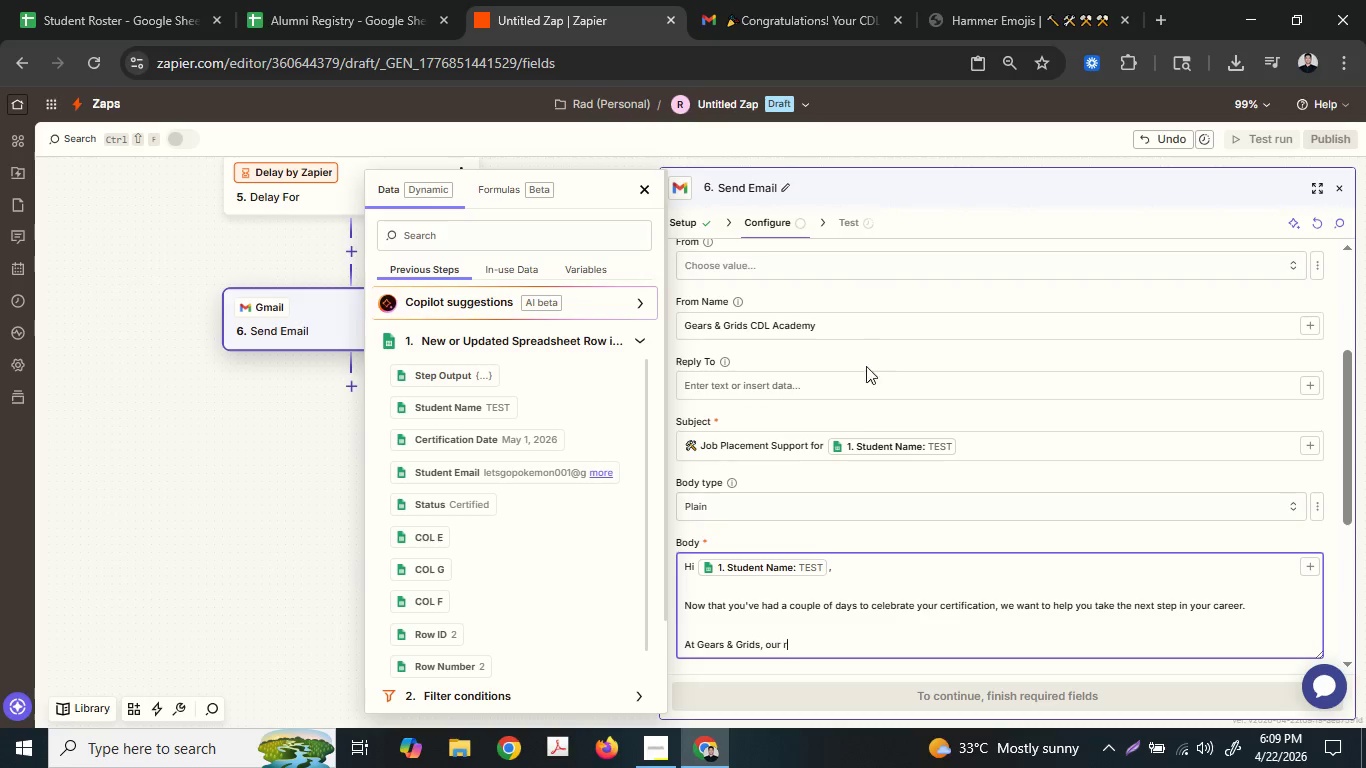 
type(relationship)
 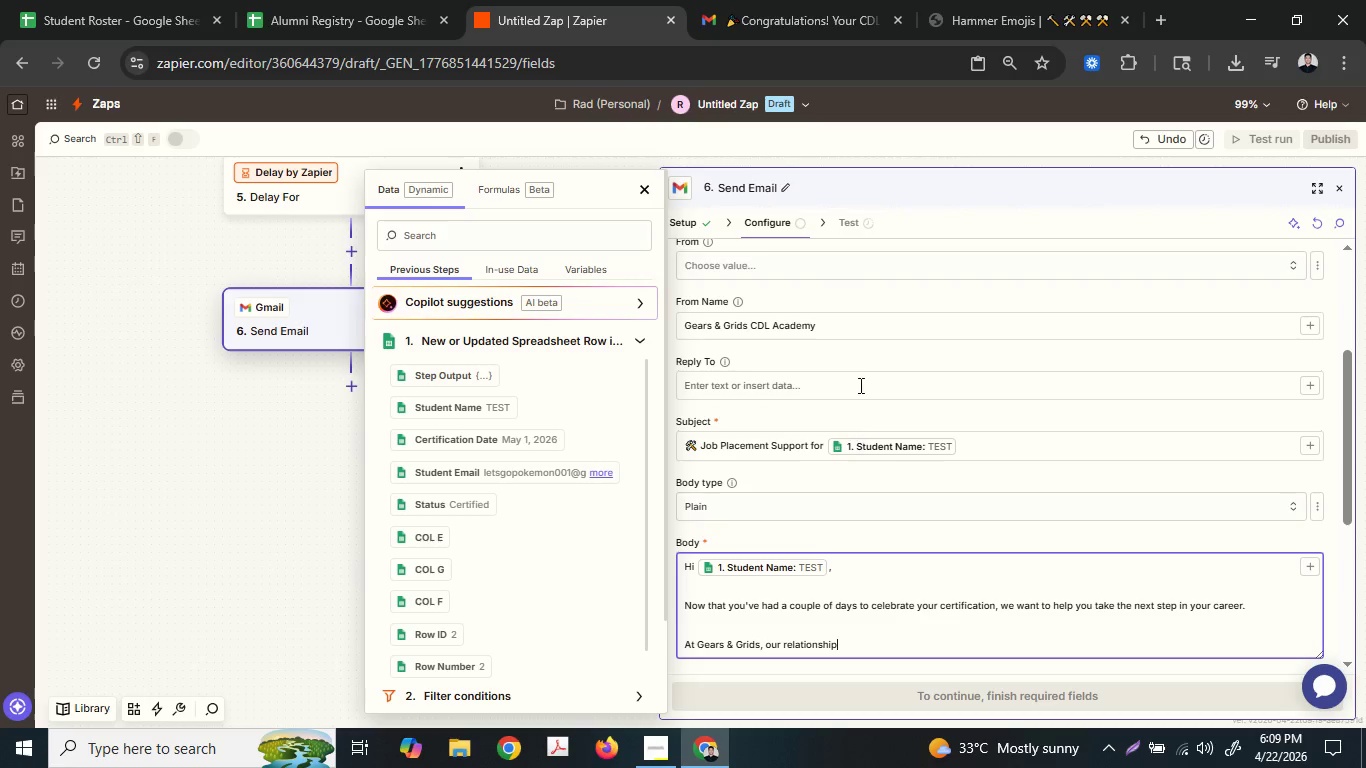 
type( doesn't)
 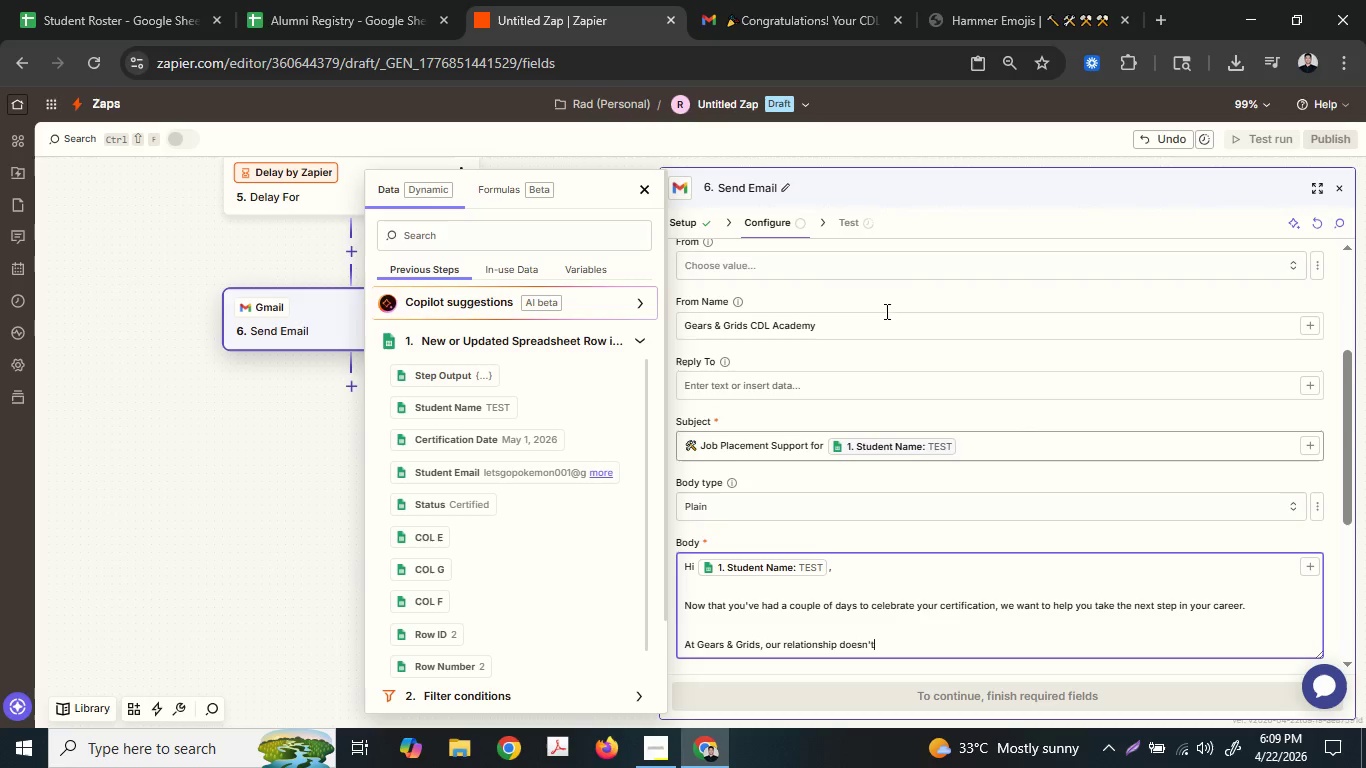 
type( end a t)
key(Backspace)
key(Backspace)
type(t grada)
key(Backspace)
type(uation.)
 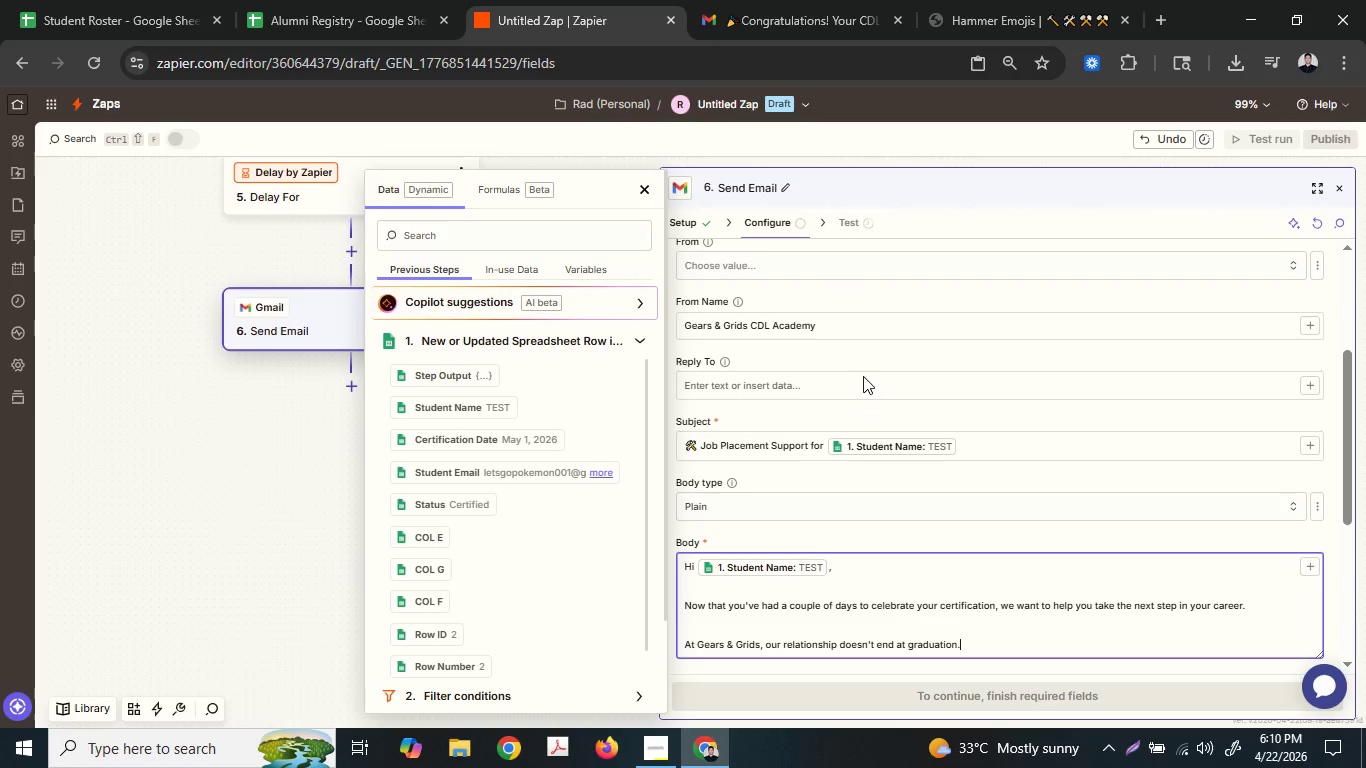 
key(Space)
 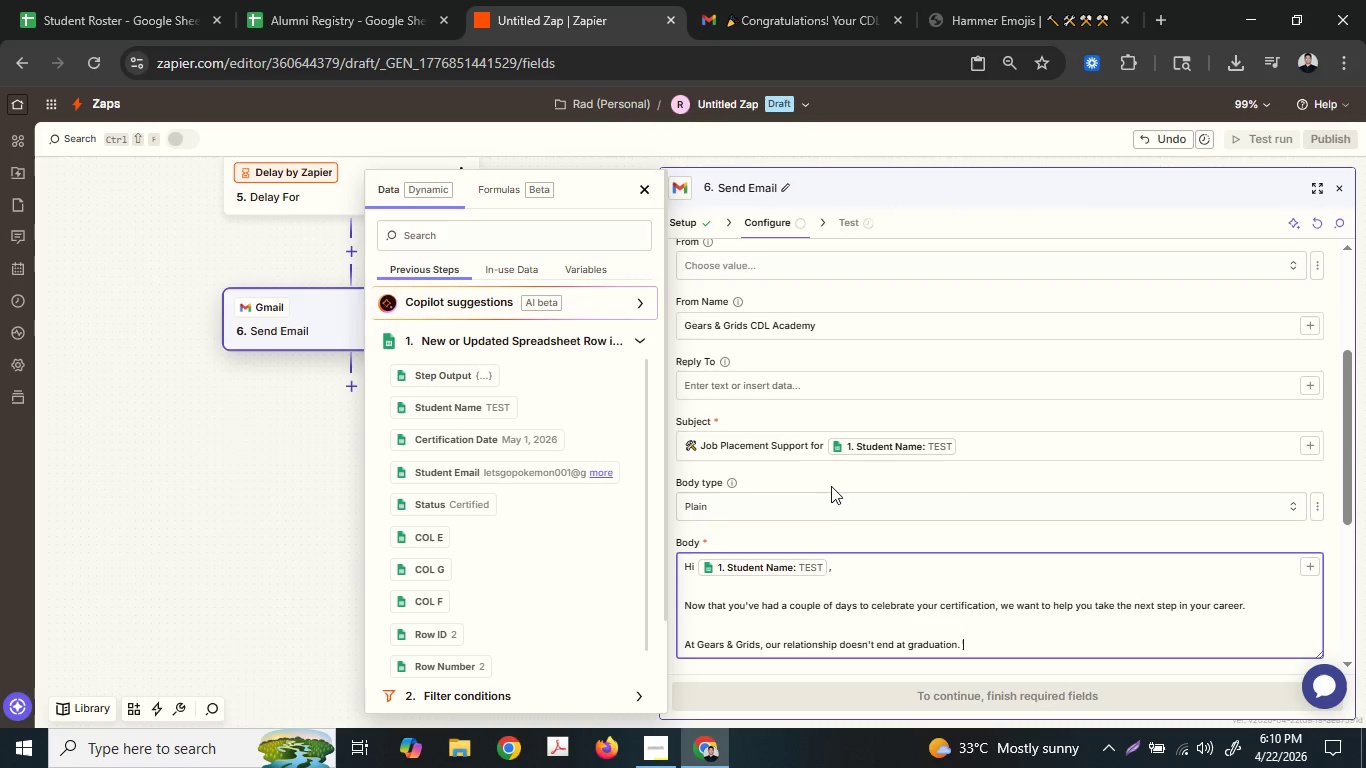 
wait(38.8)
 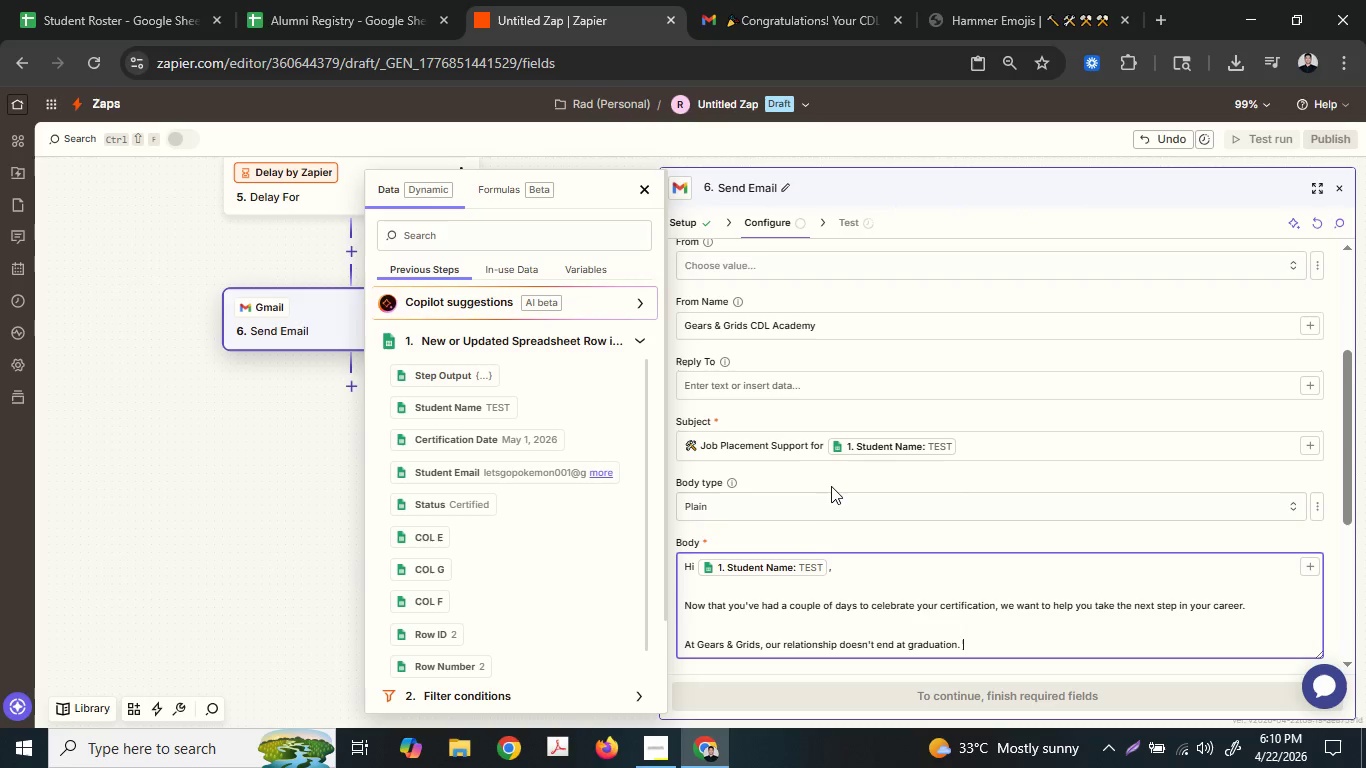 
type(Our)
 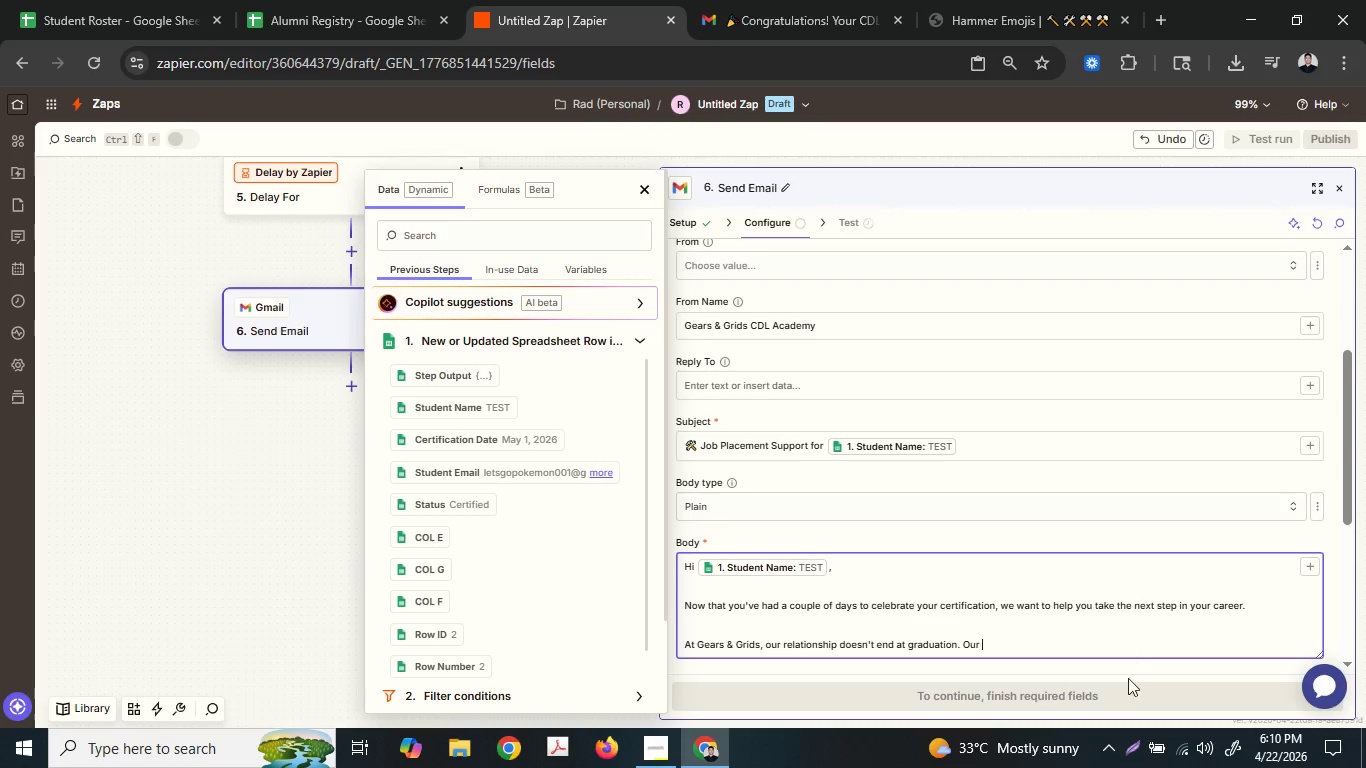 
type( Job Placement Office)
 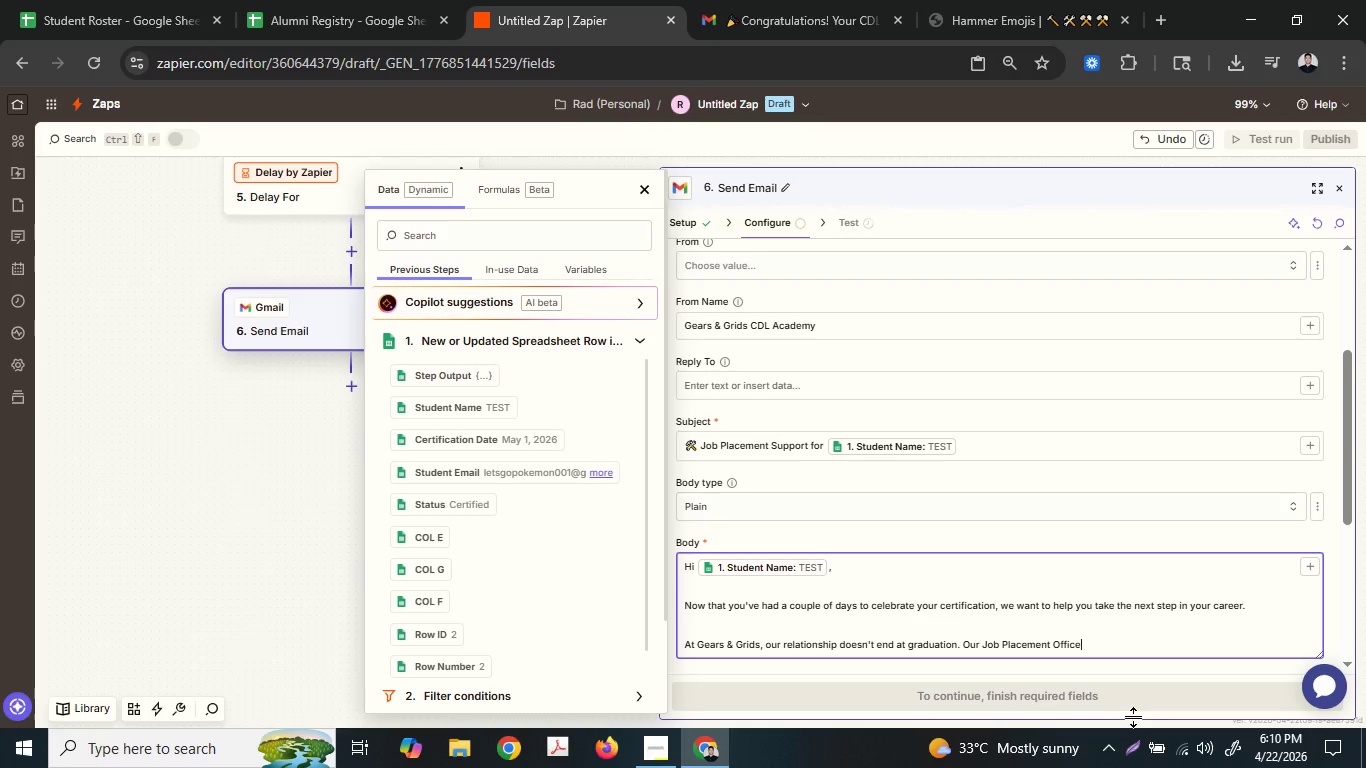 
type( is readu)
key(Backspace)
type(y)
 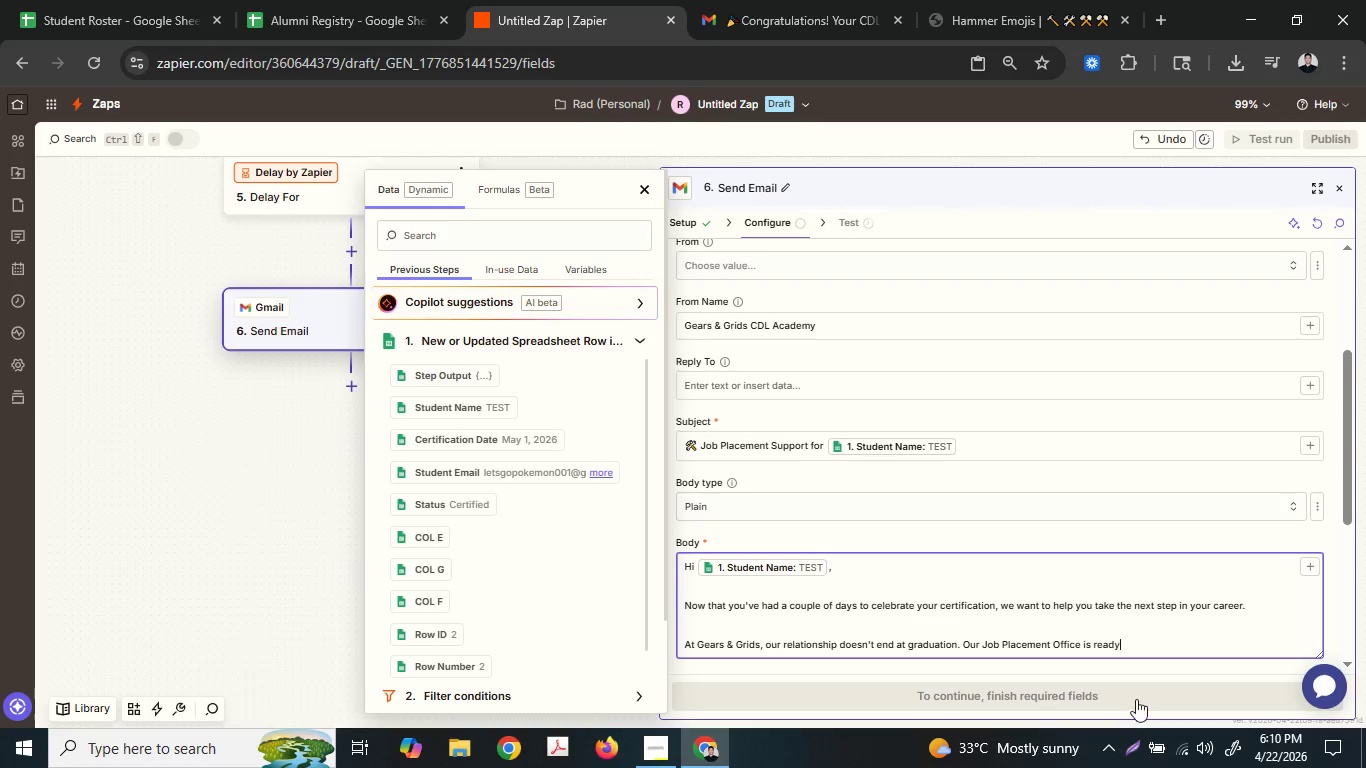 
type( t )
key(Backspace)
type(o help)
 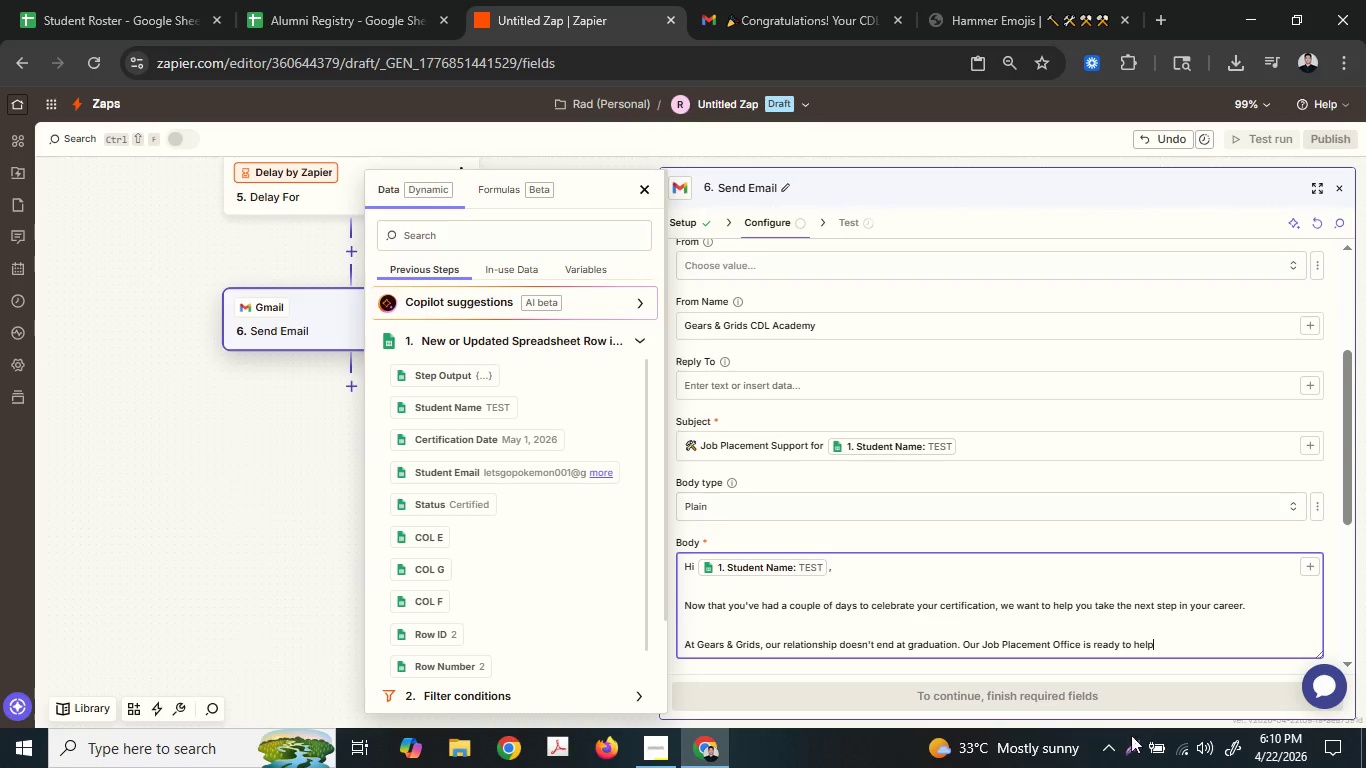 
type( you)
 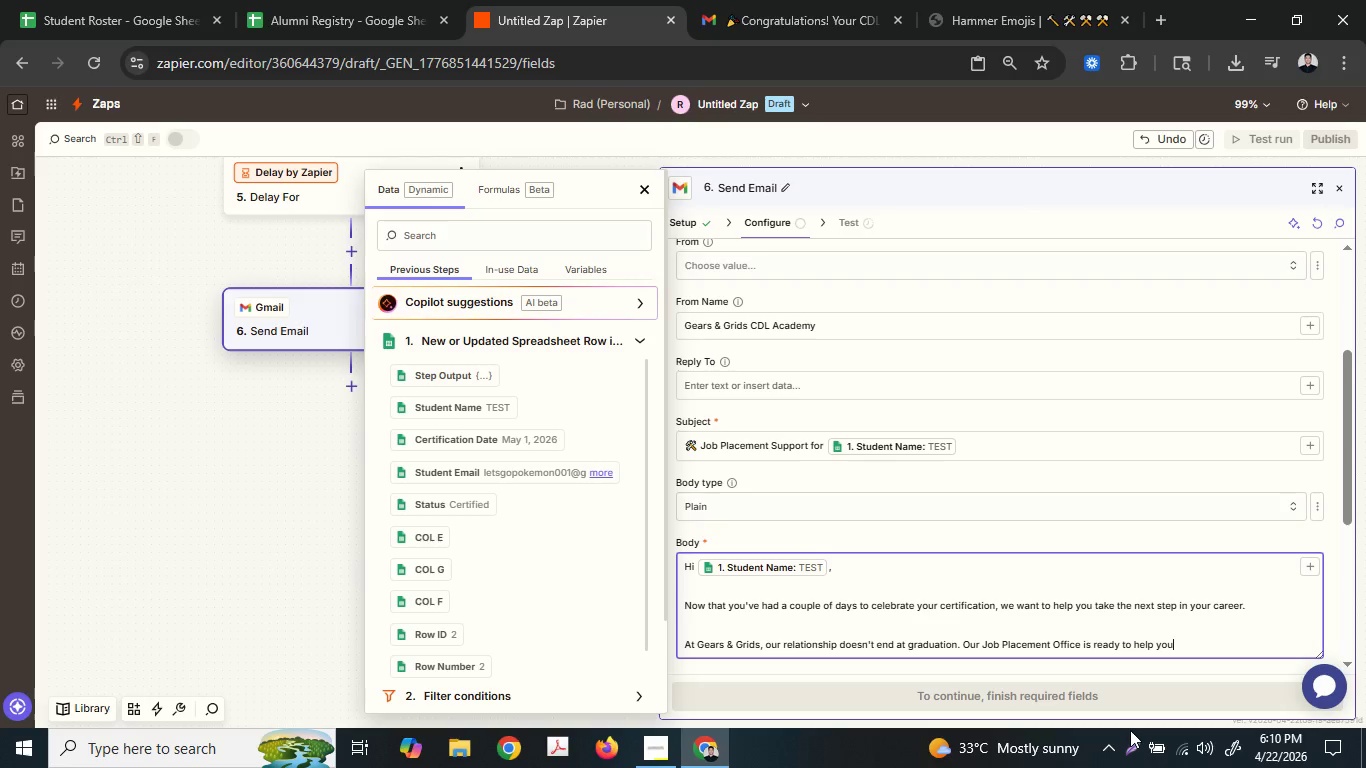 
type( revue)
key(Backspace)
key(Backspace)
type(iew)
 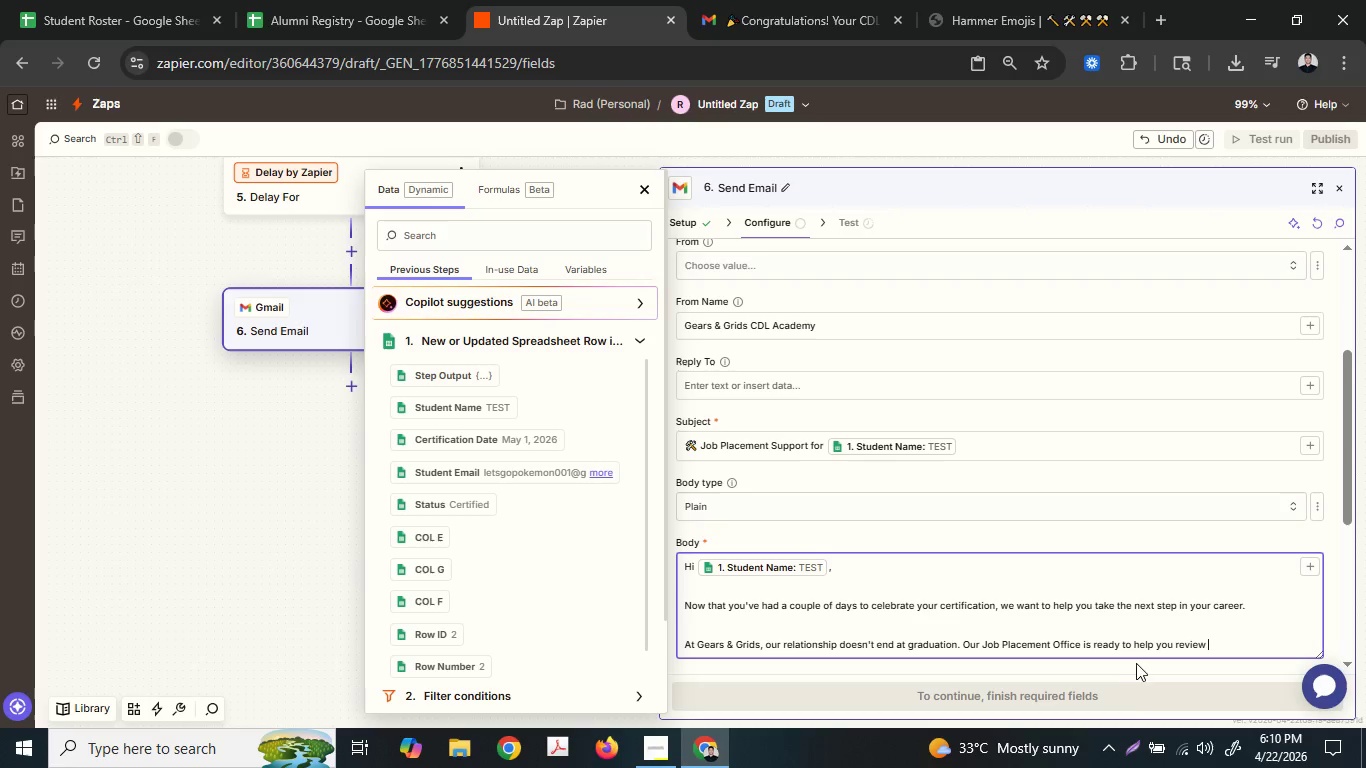 
type( your resume and connec)
 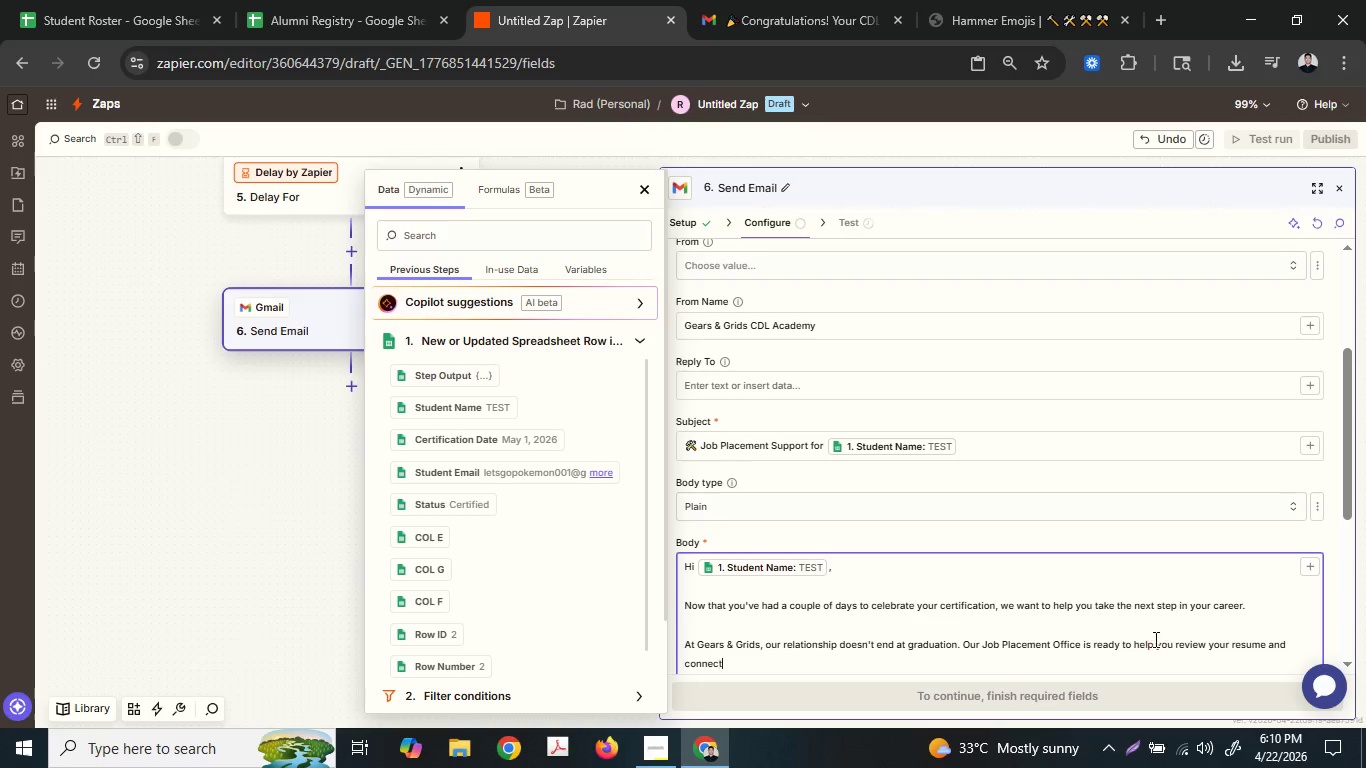 
type(t you with)
 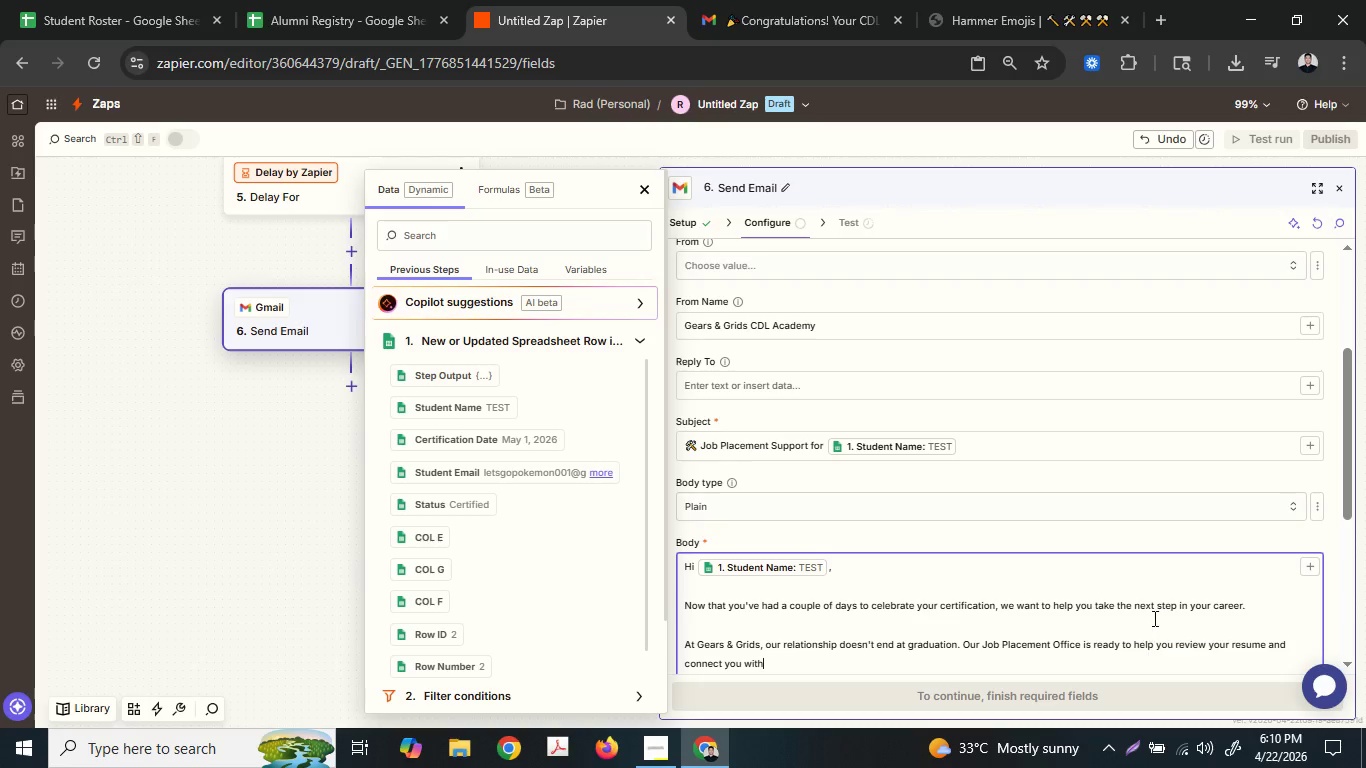 
type( our )
 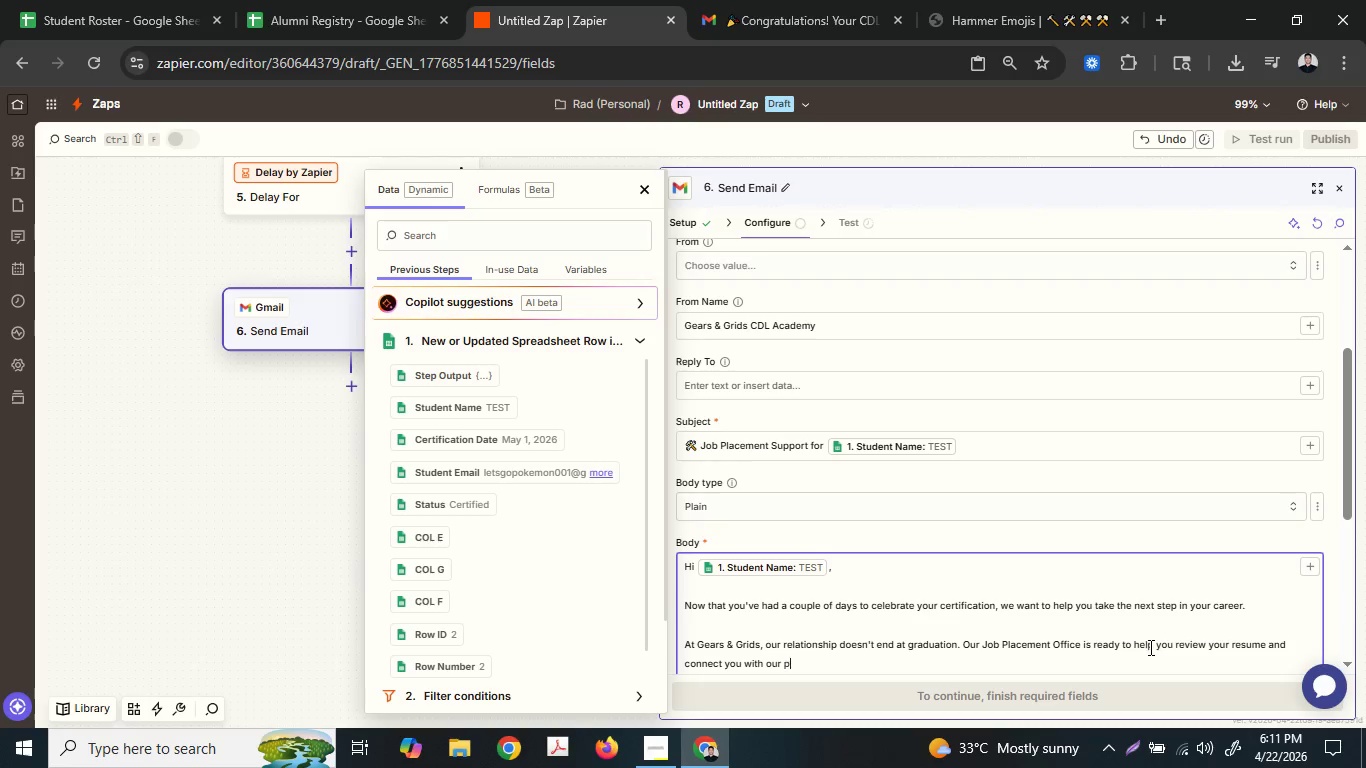 
type(partner )
 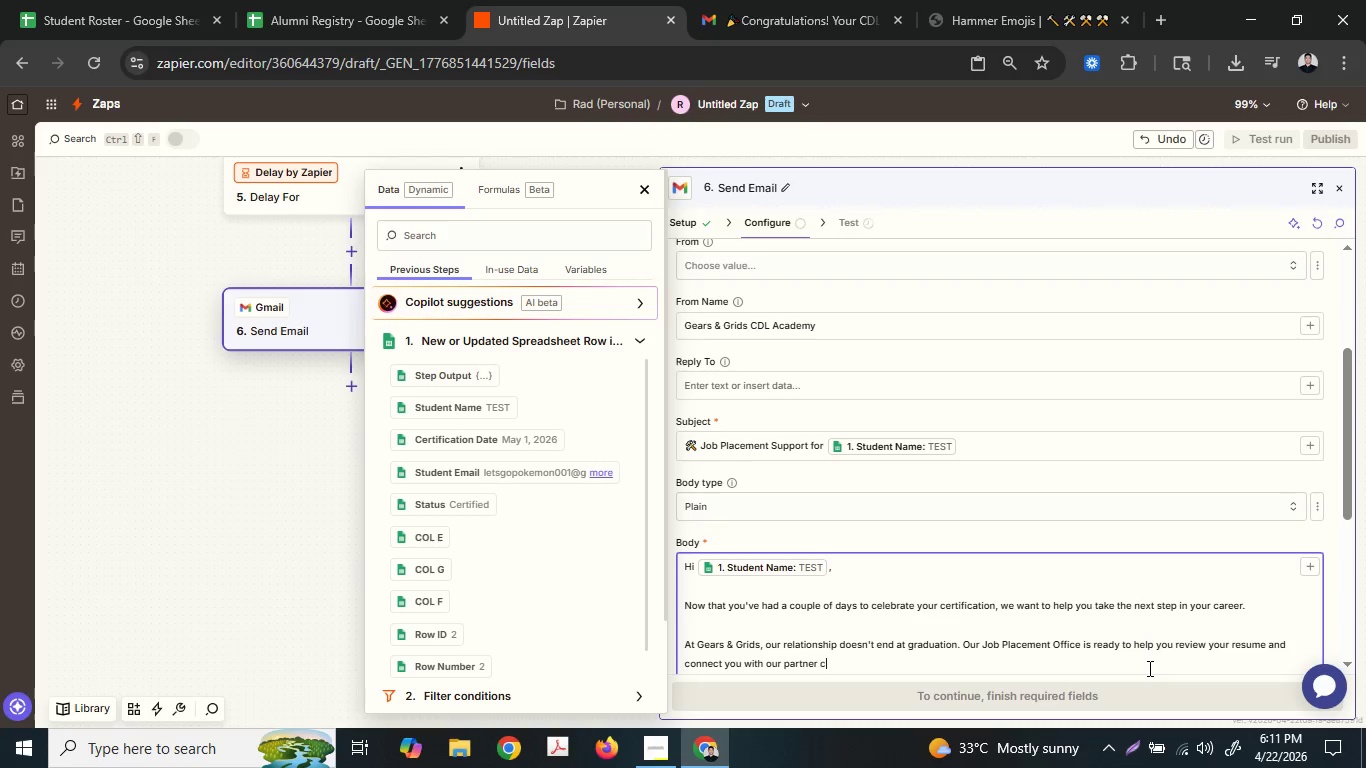 
type(carriers/)
key(Backspace)
type(.)
 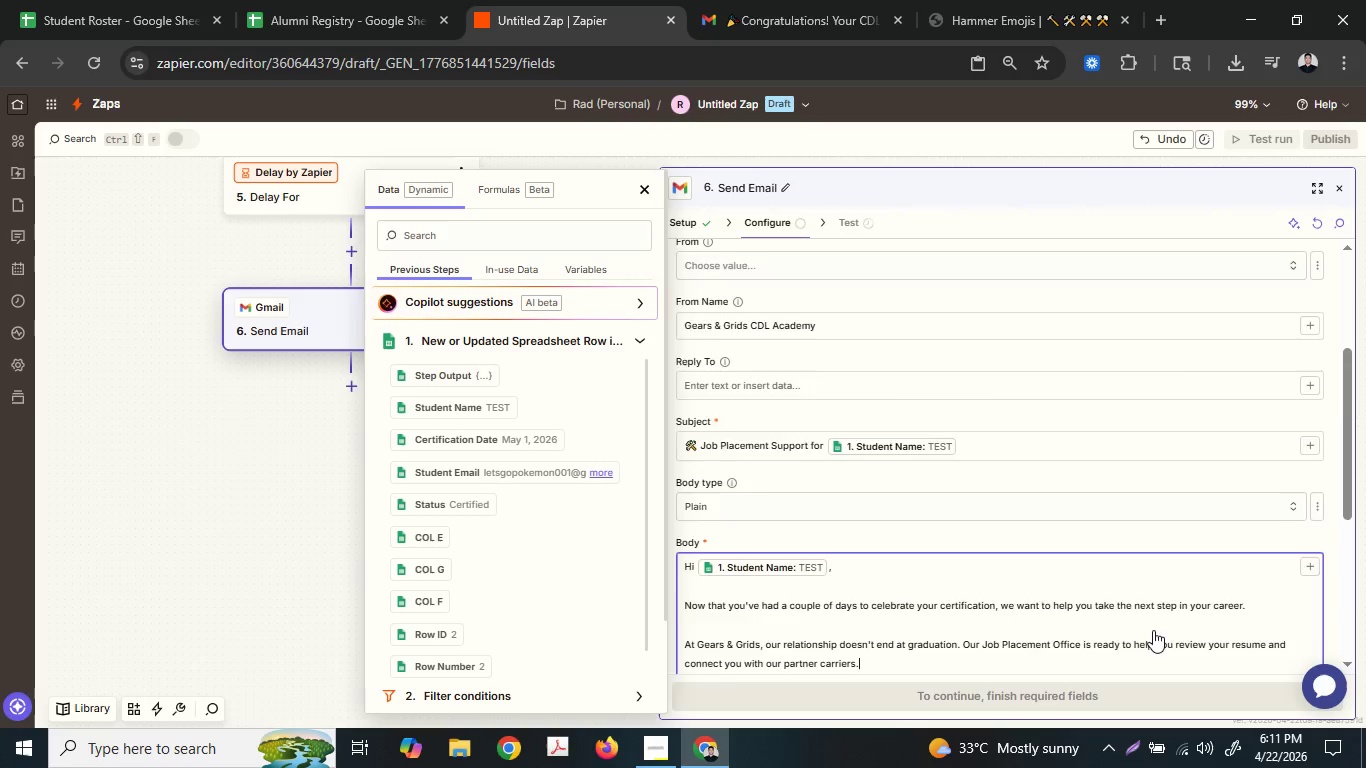 
key(Enter)
 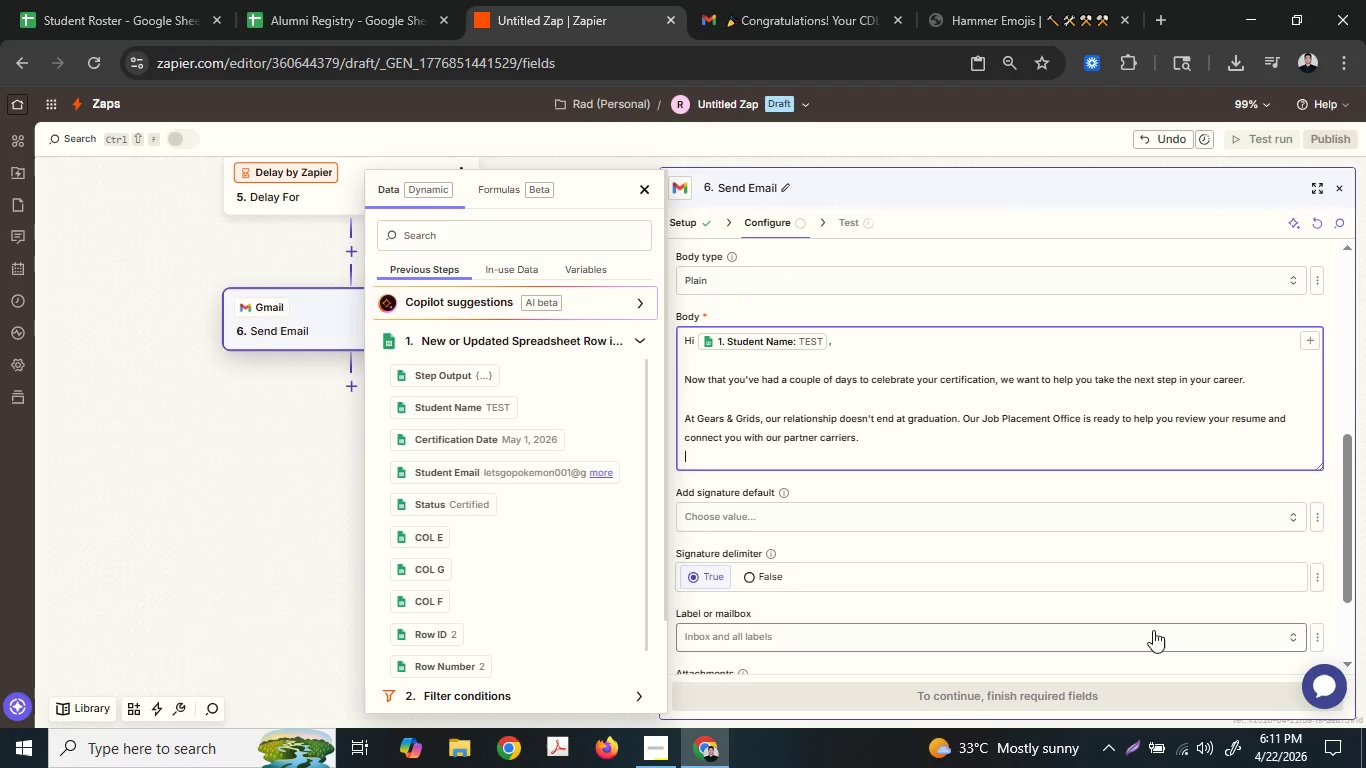 
key(Enter)
 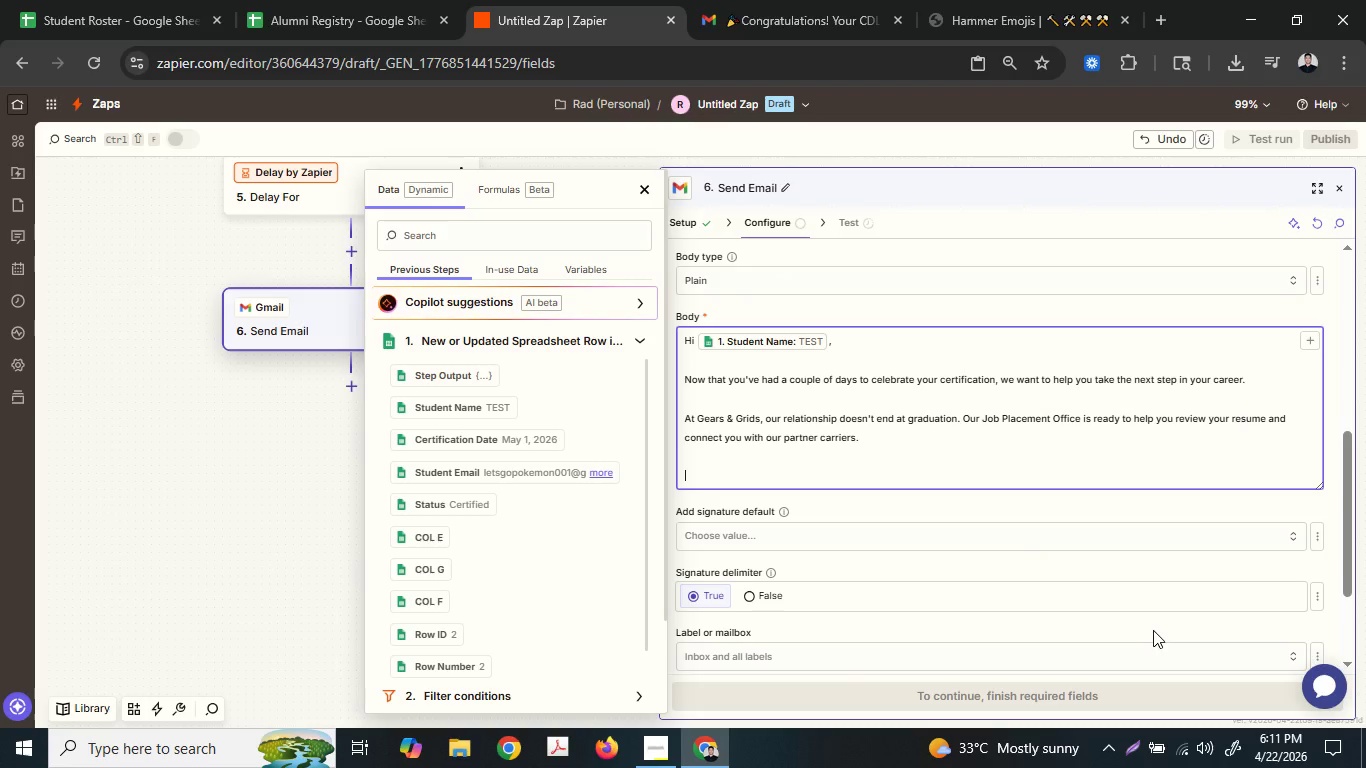 
type(Are)
 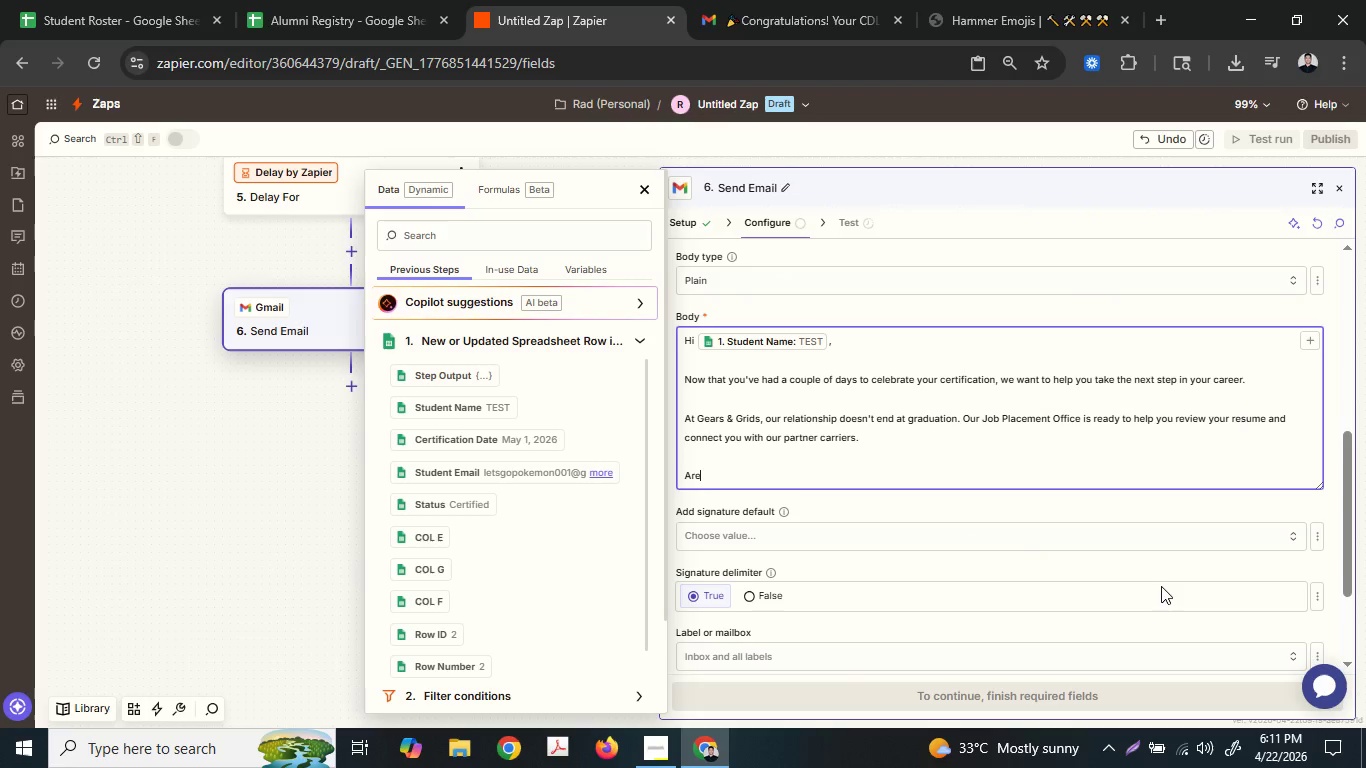 
type( you ready to start)
 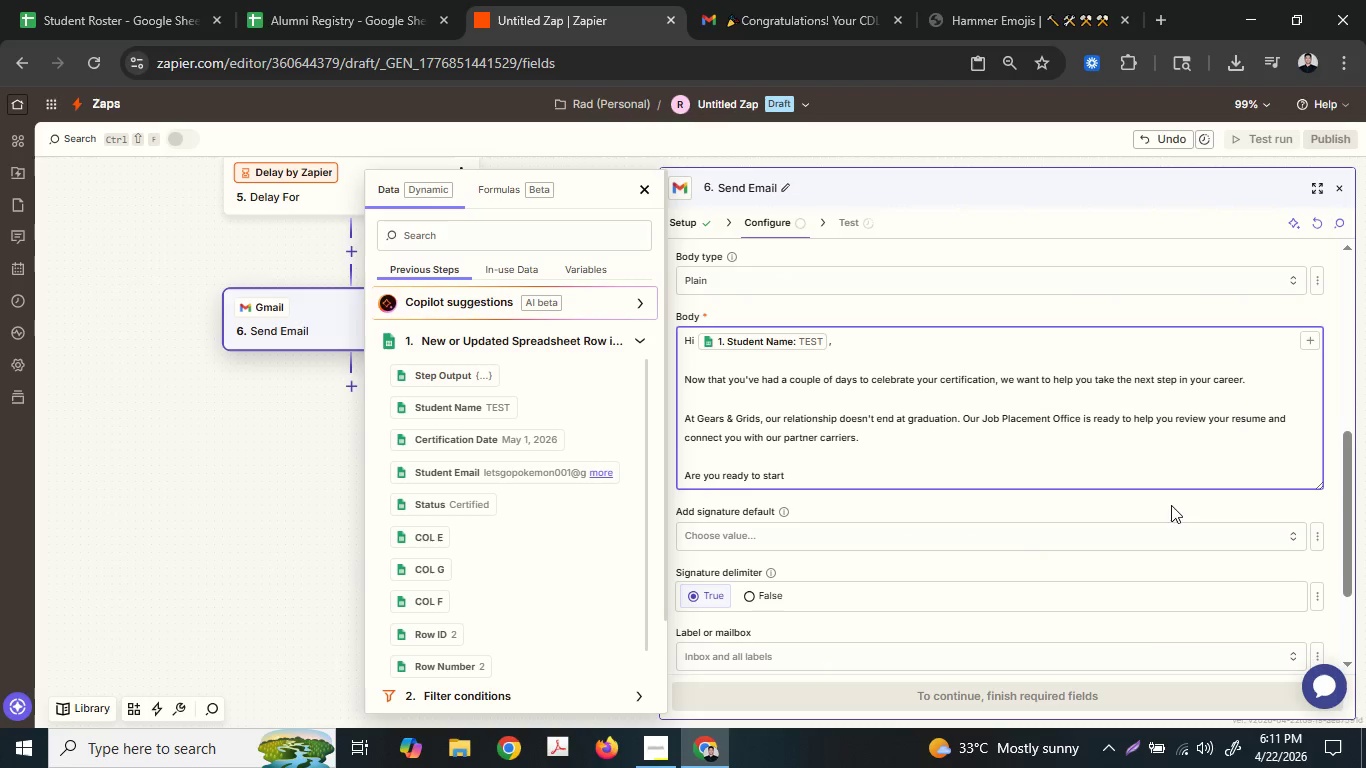 
type( your )
 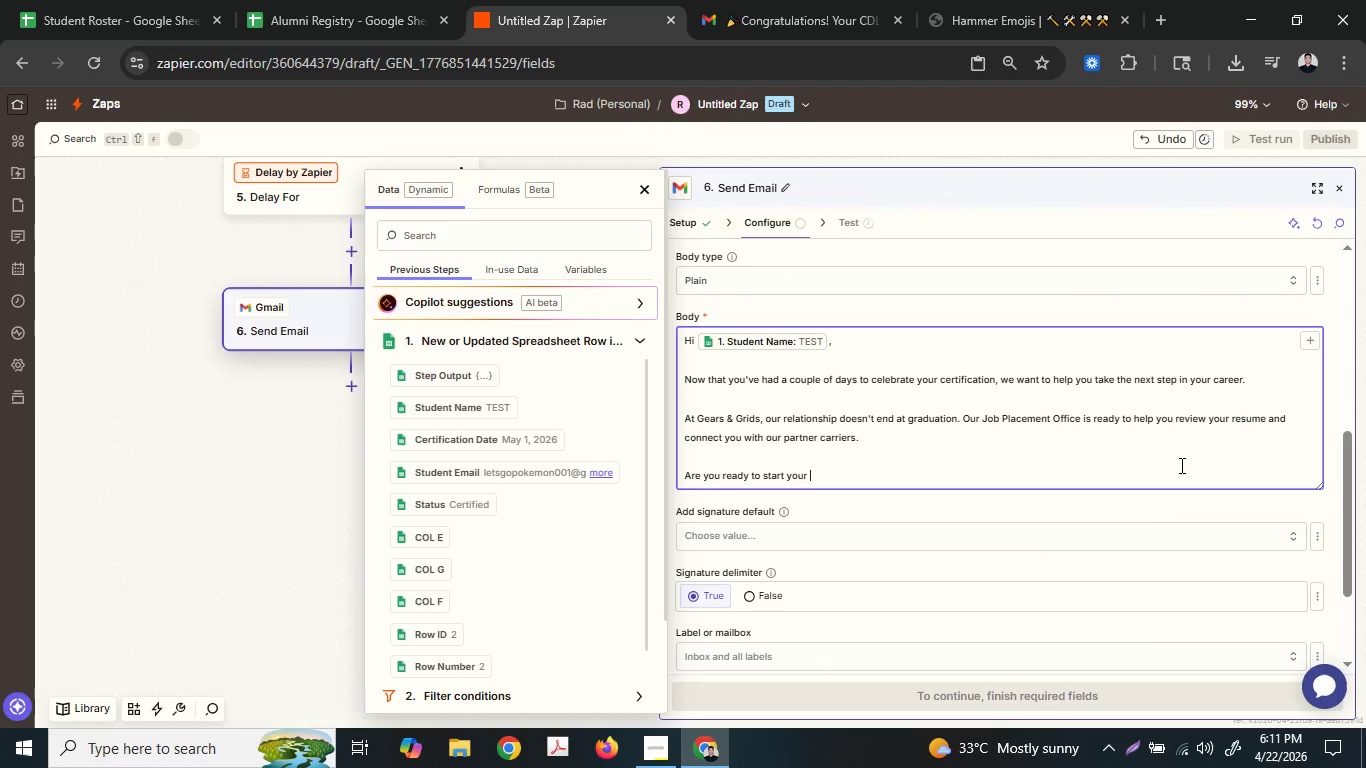 
type(h)
key(Backspace)
type(jo)
 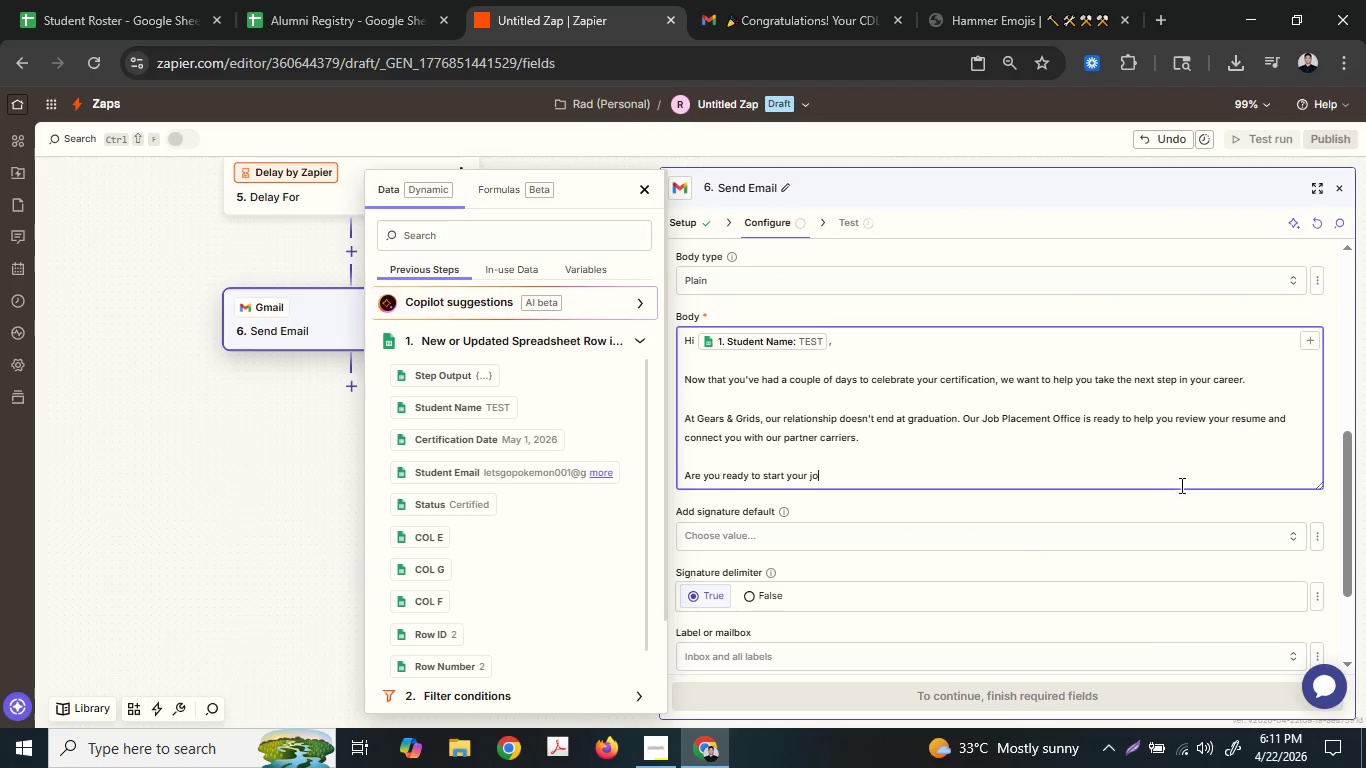 
type(b search?)
 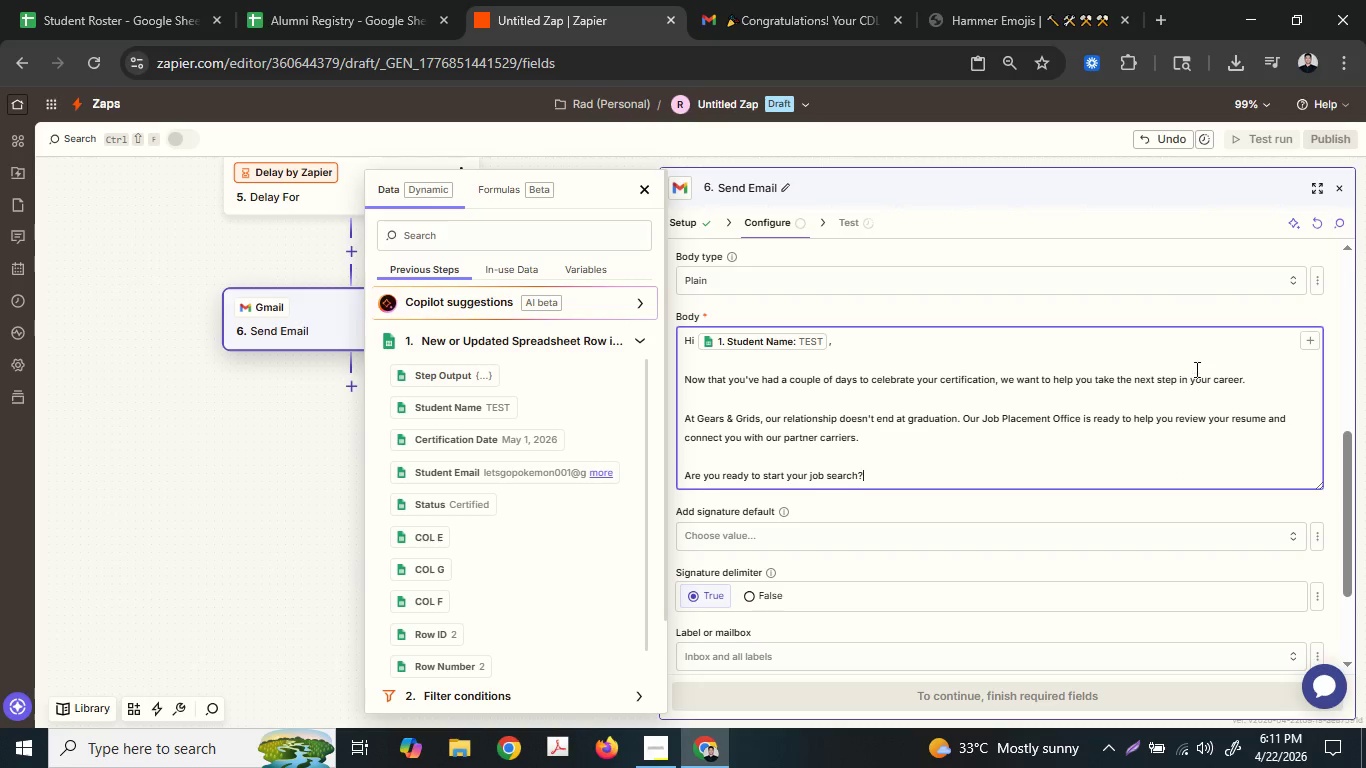 
type( Repl)
 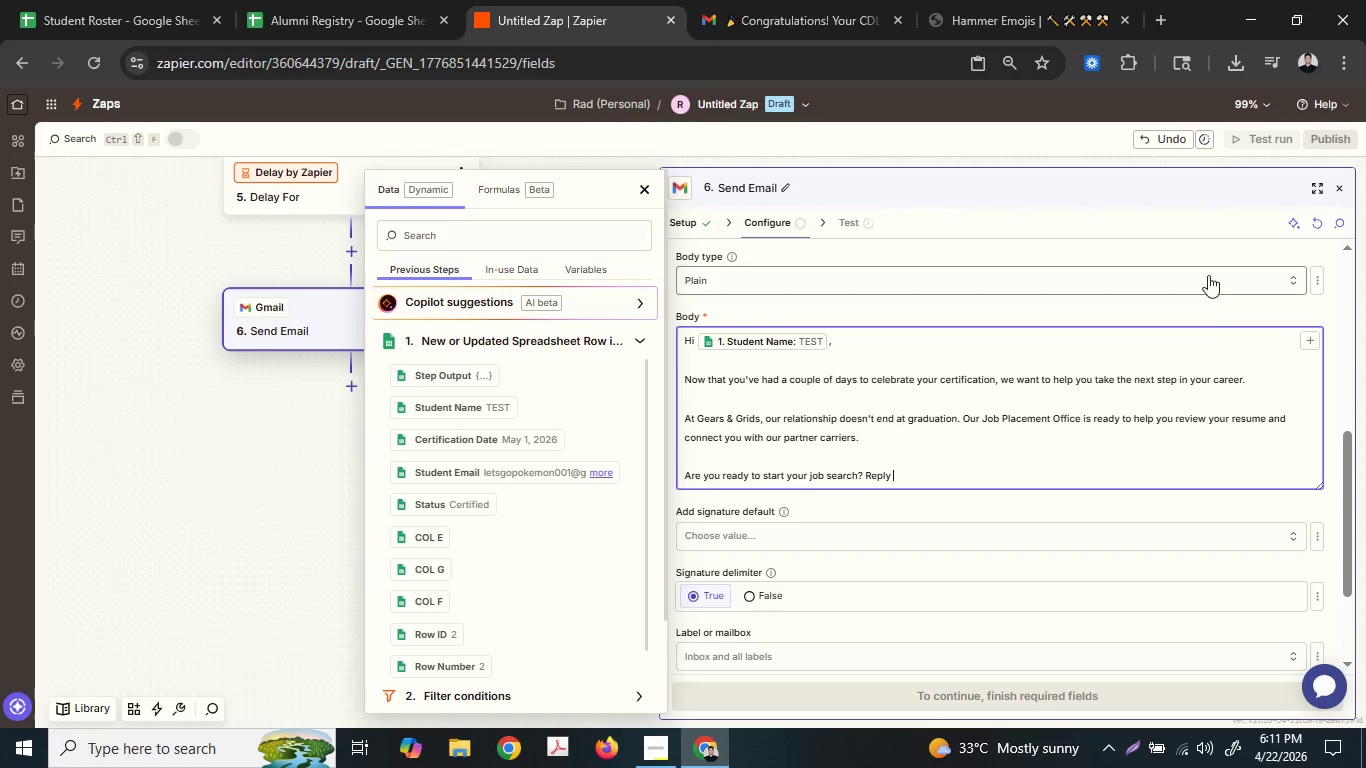 
 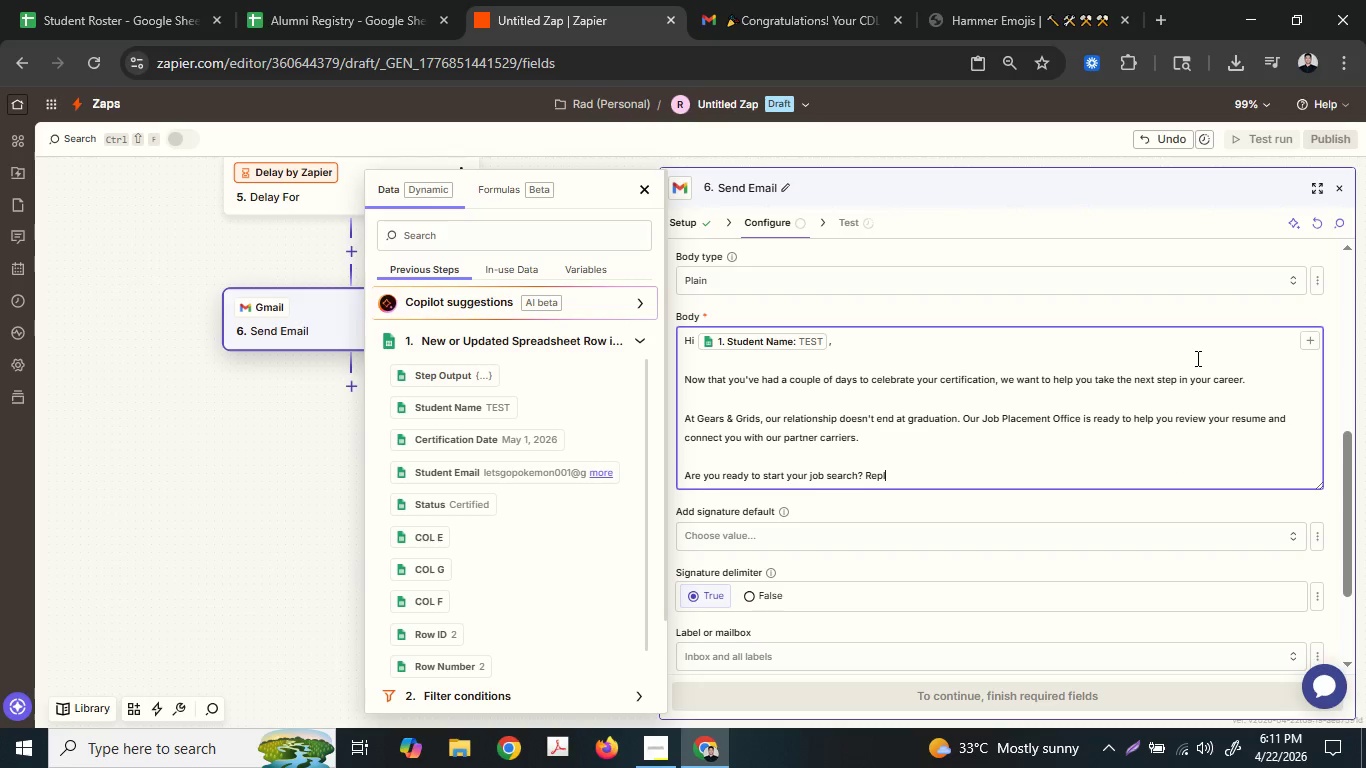 
type(y "YES" )
 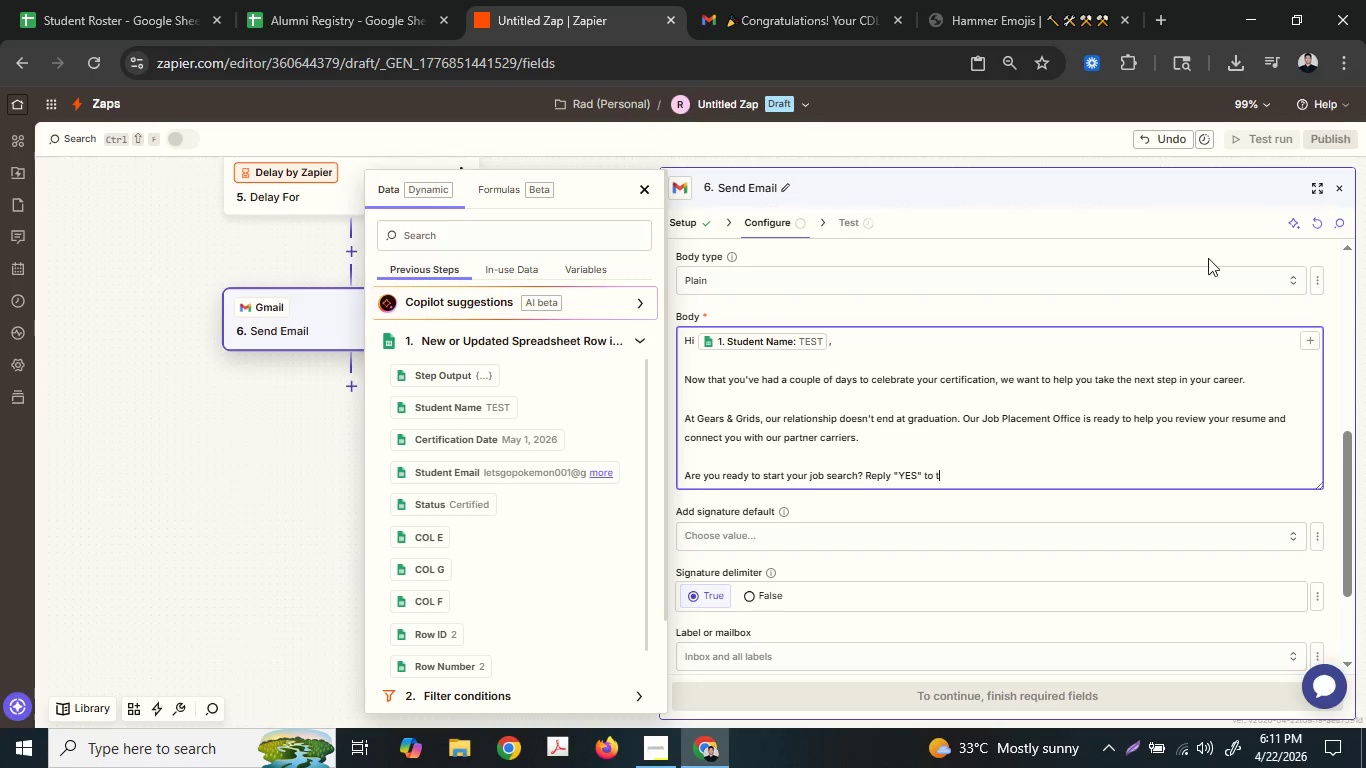 
 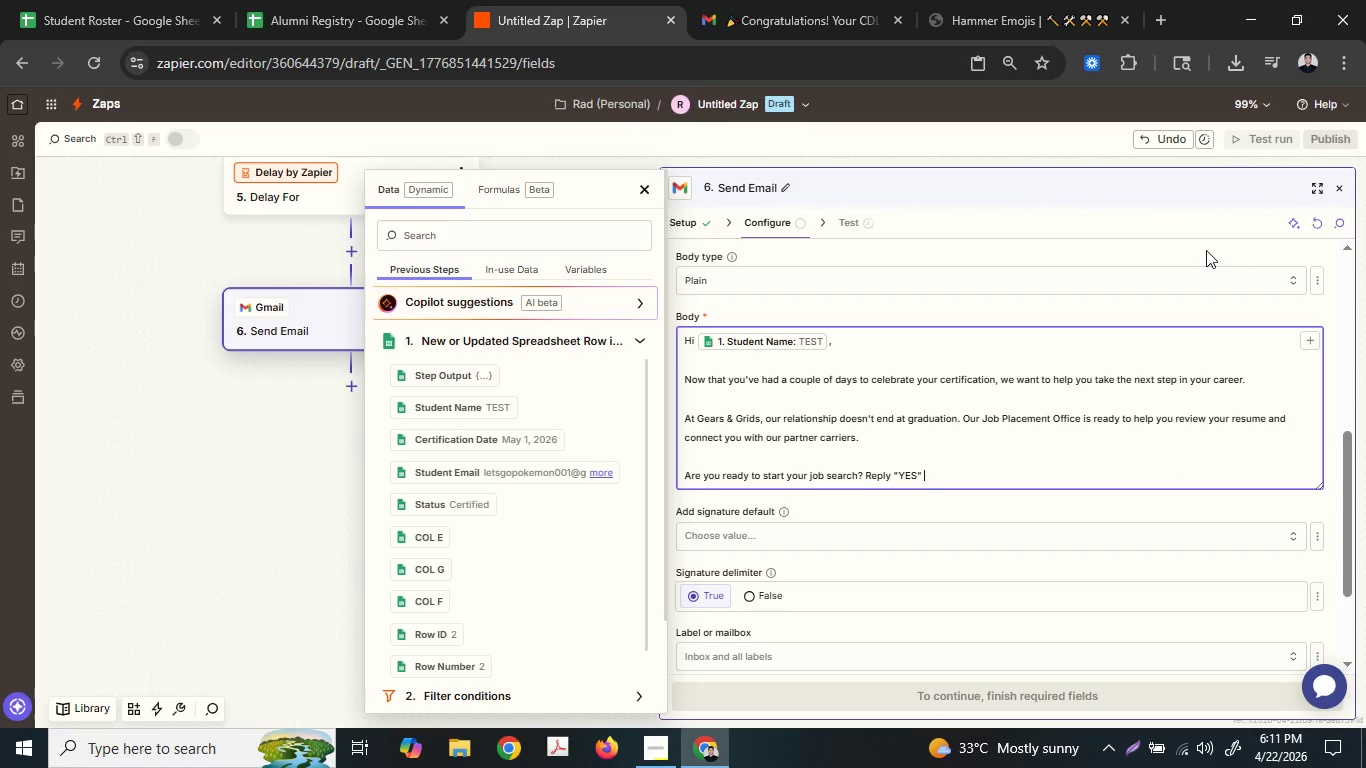 
type(to this email)
 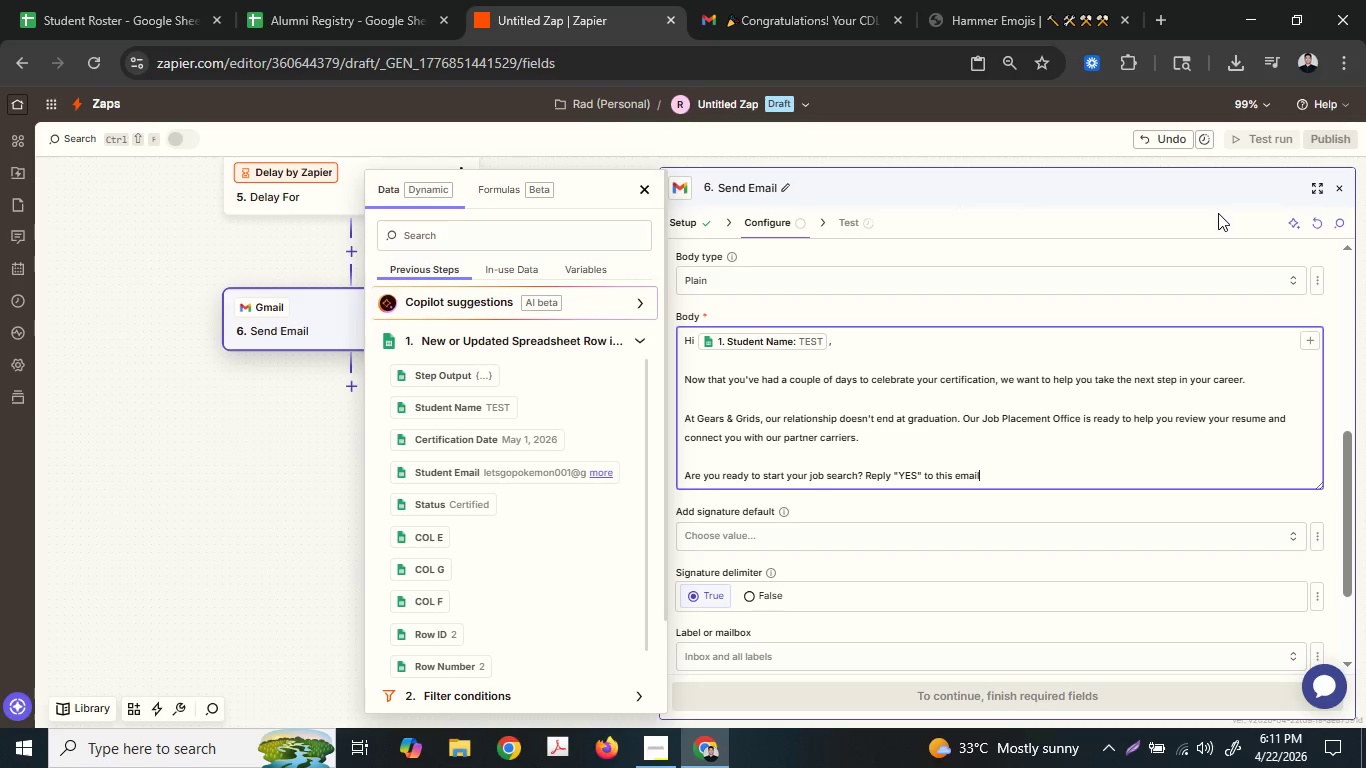 
type(, and we will schedule a 15-minute )
 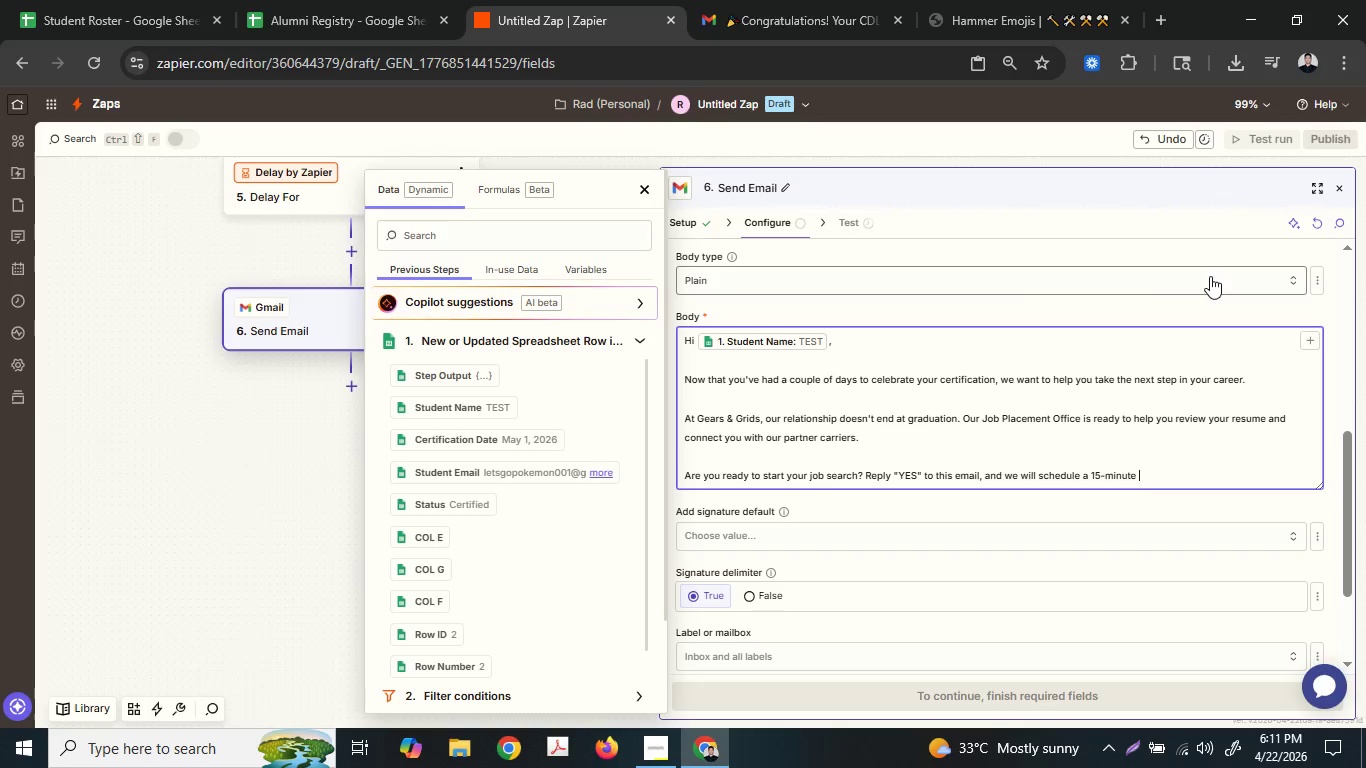 
type(career )
 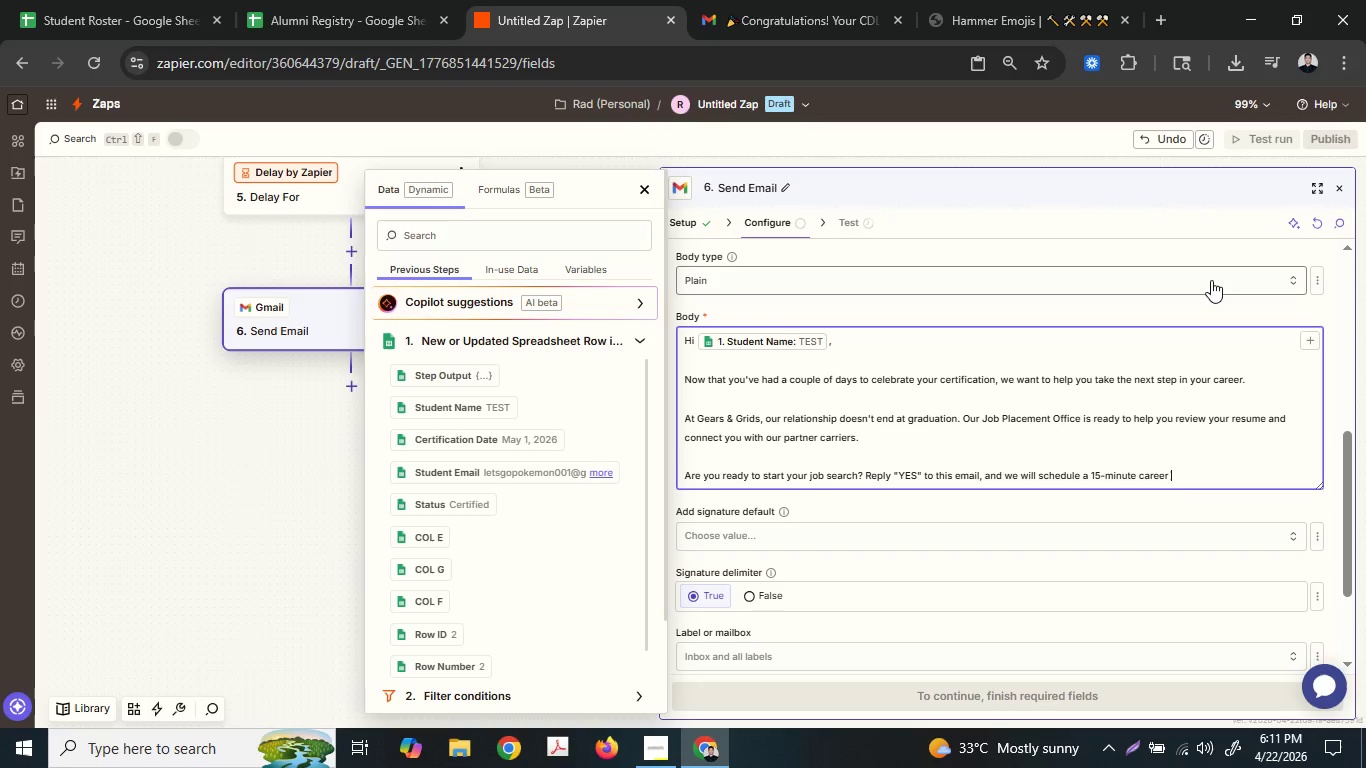 
type(coaching)
 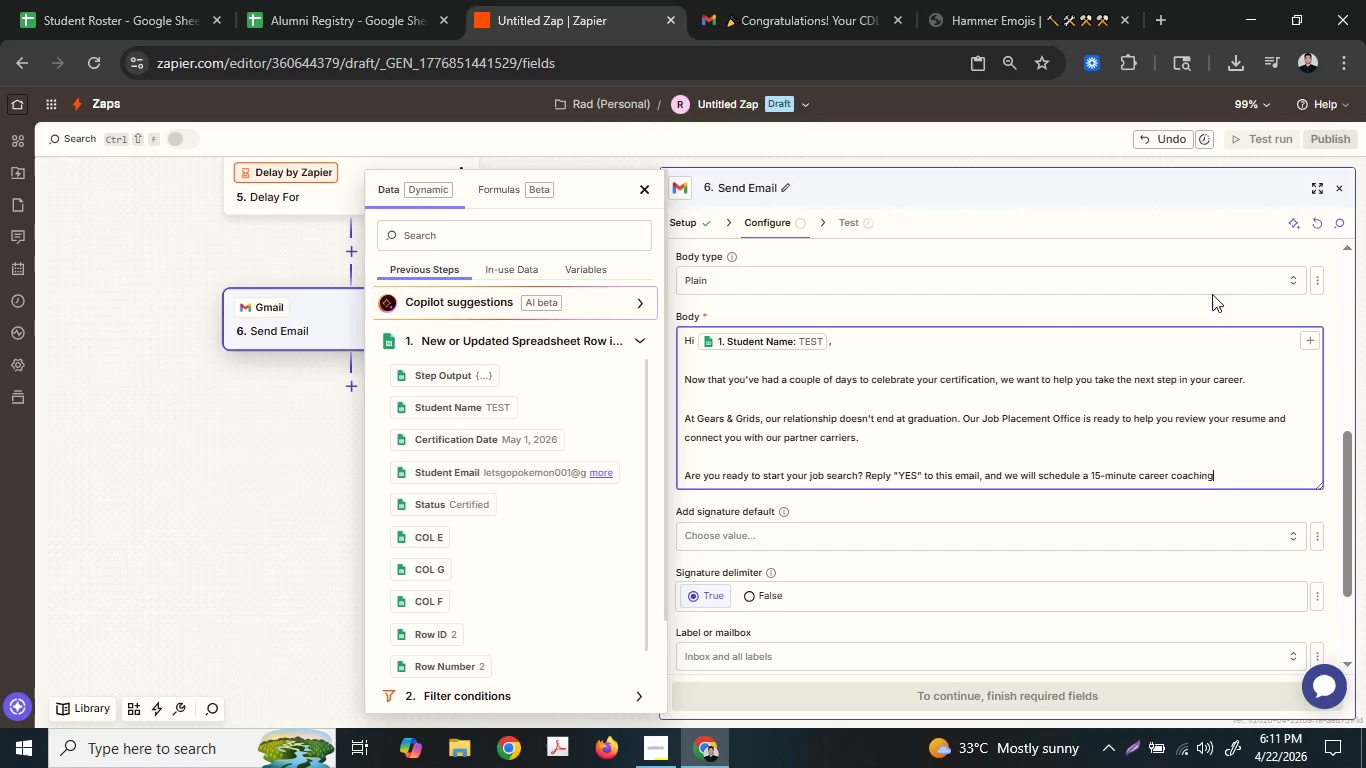 
type( call with)
 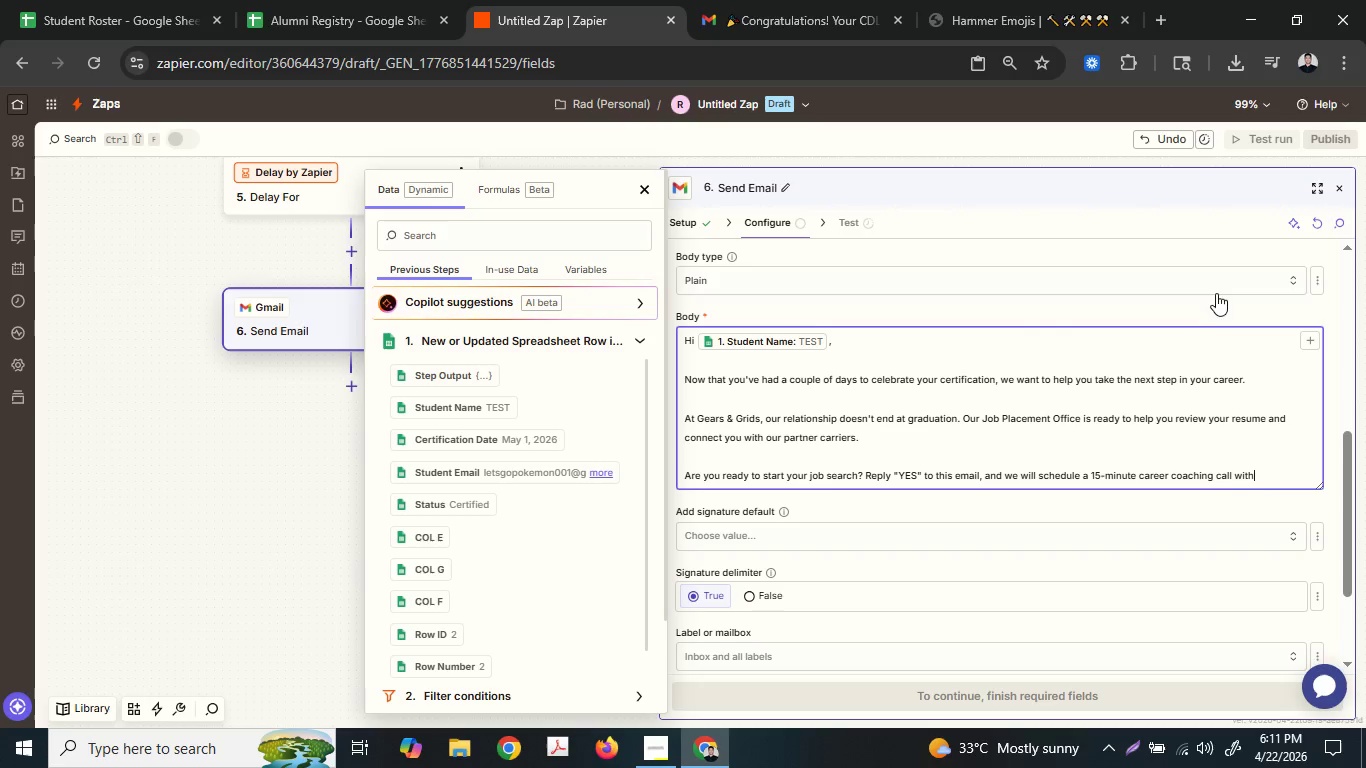 
type( you this week.)
 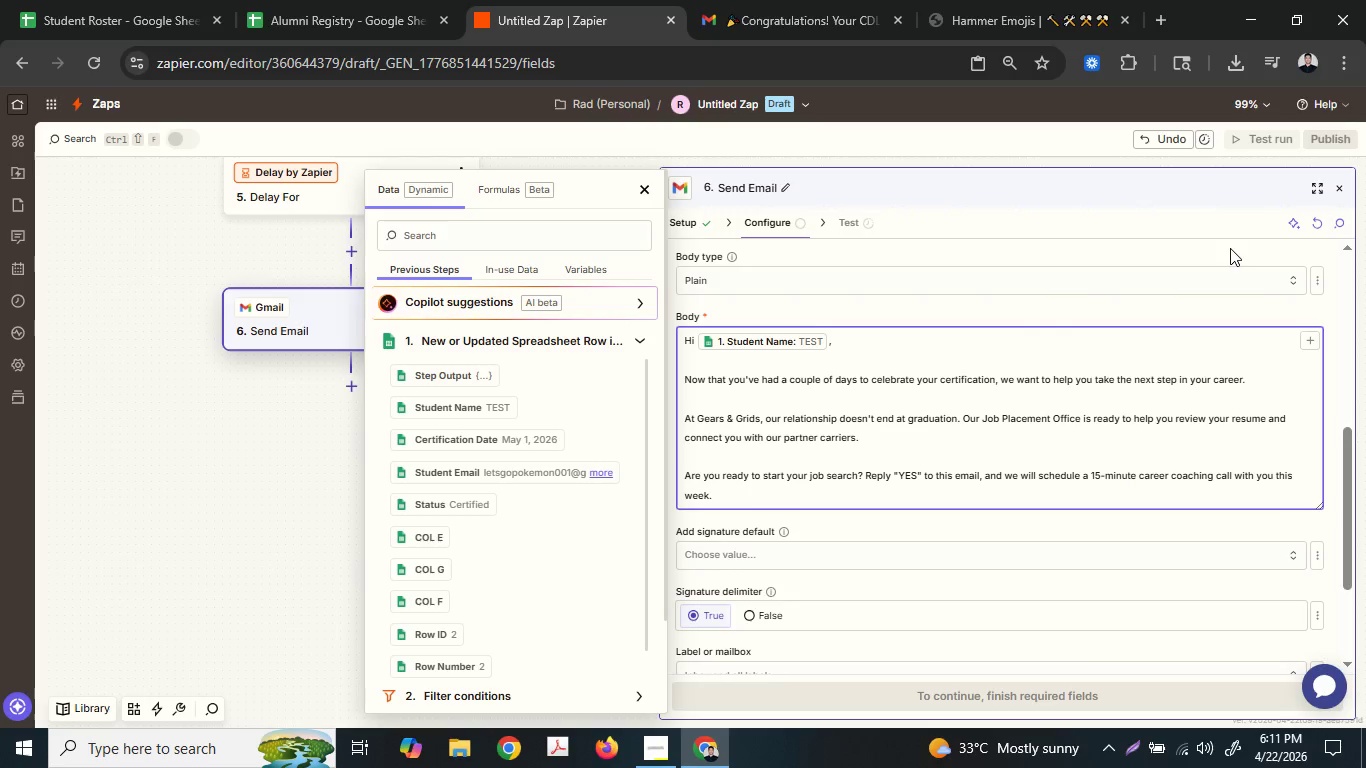 
key(Enter)
 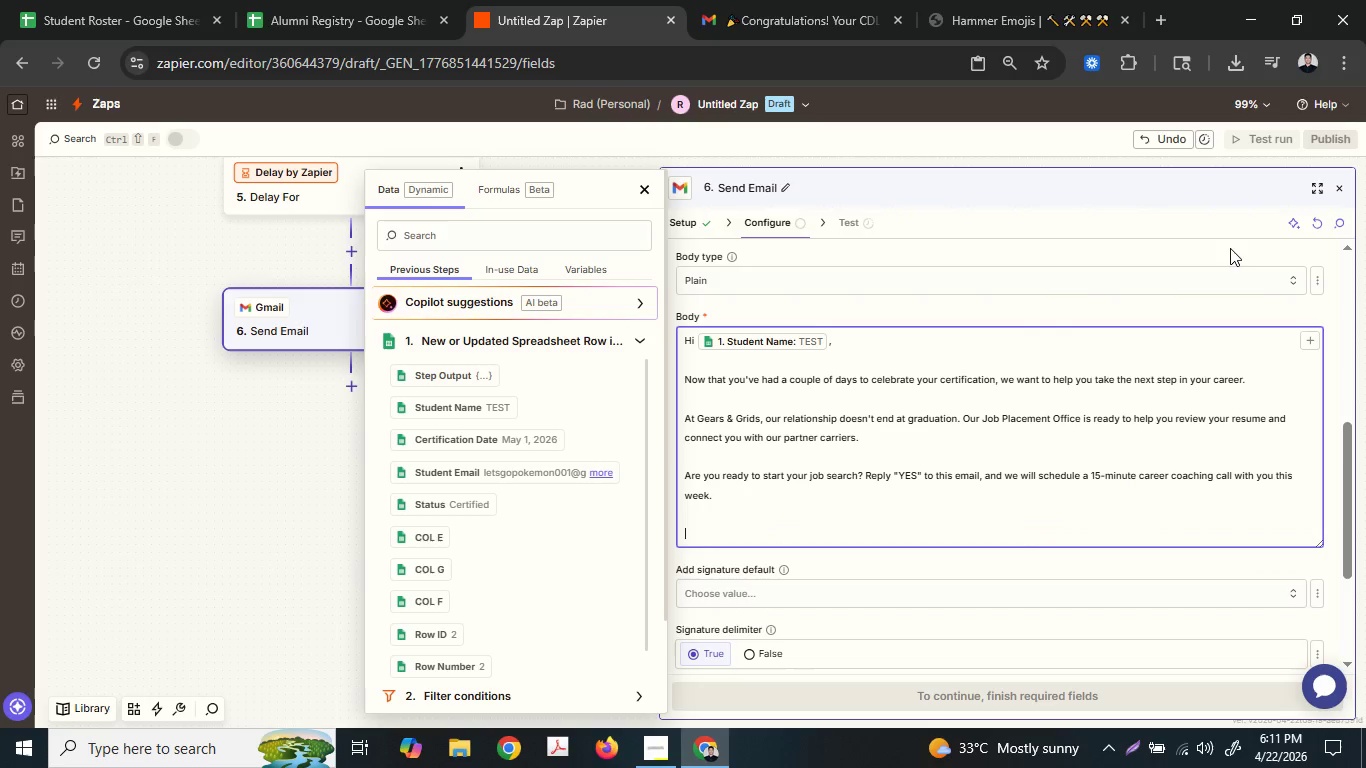 
key(Enter)
 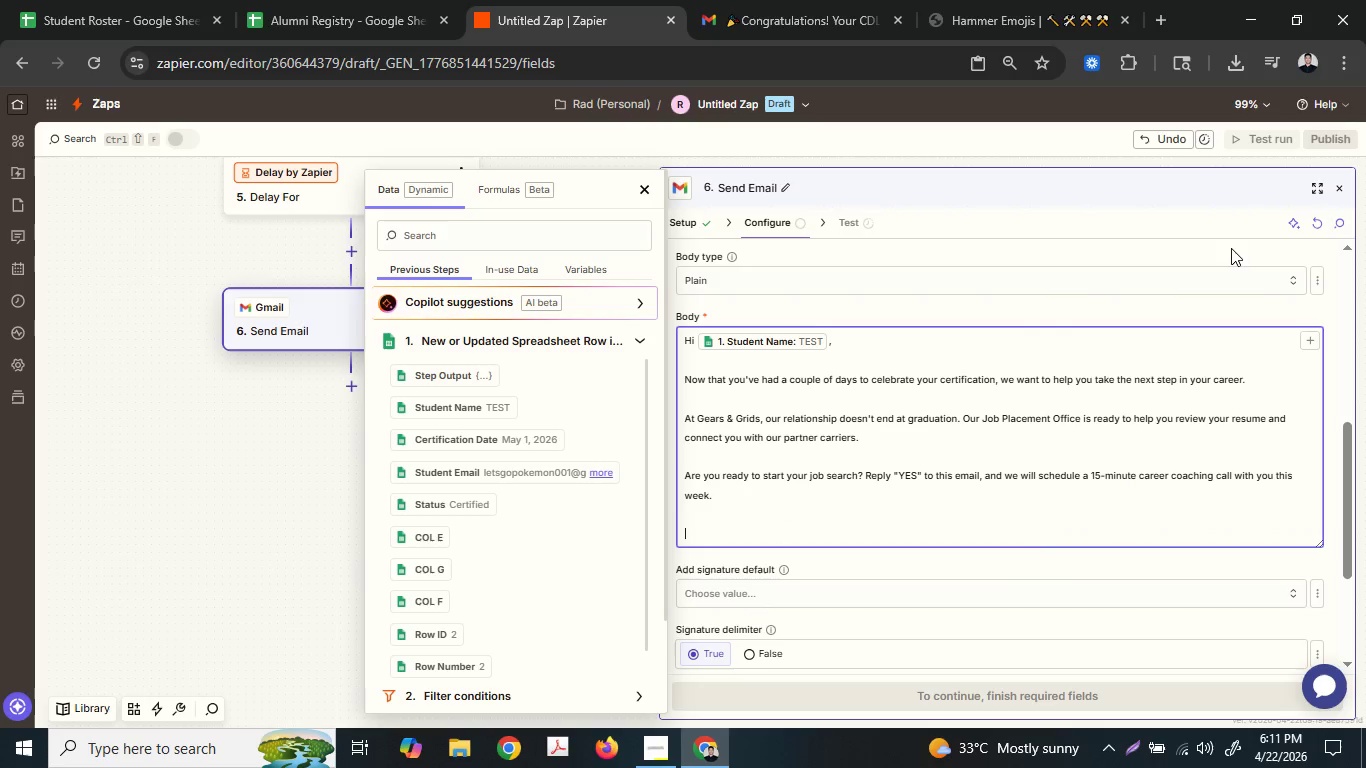 
type(Safe t)
 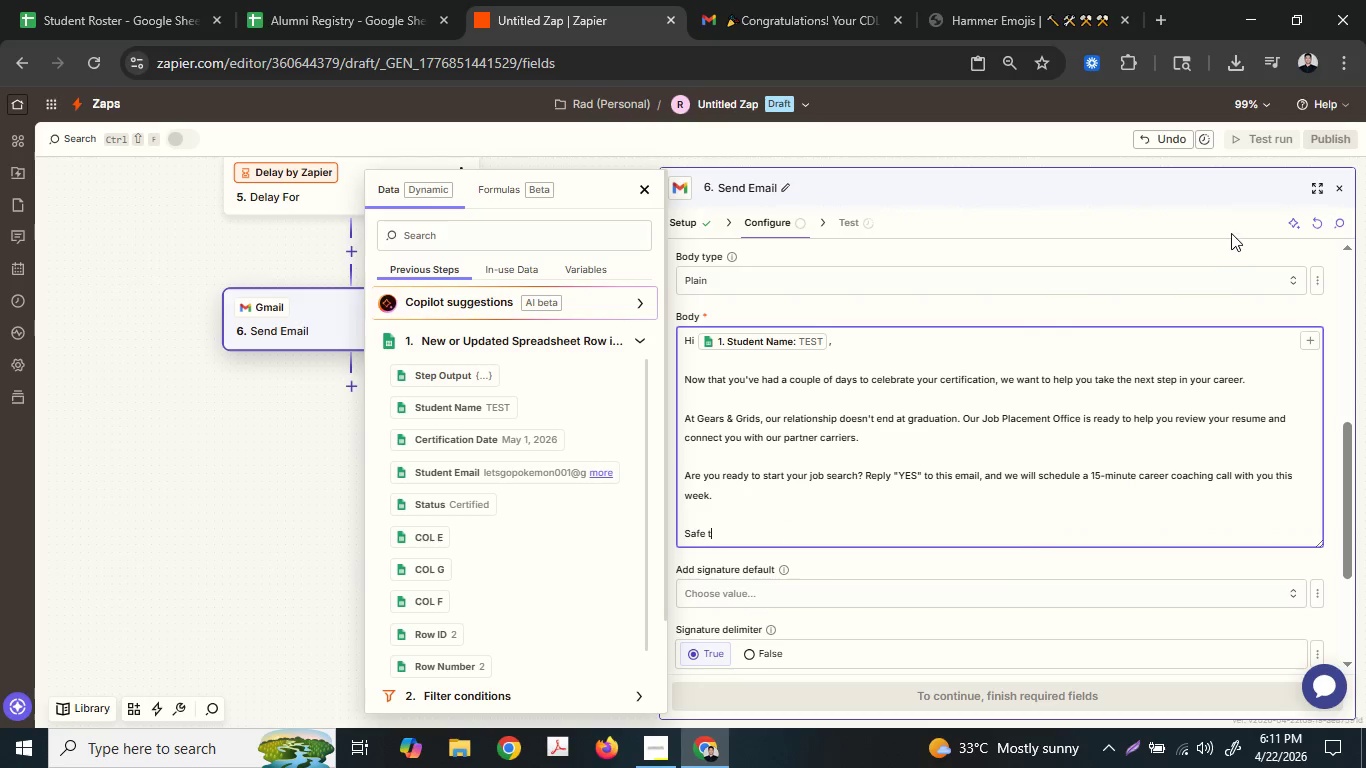 
type(ravels,)
 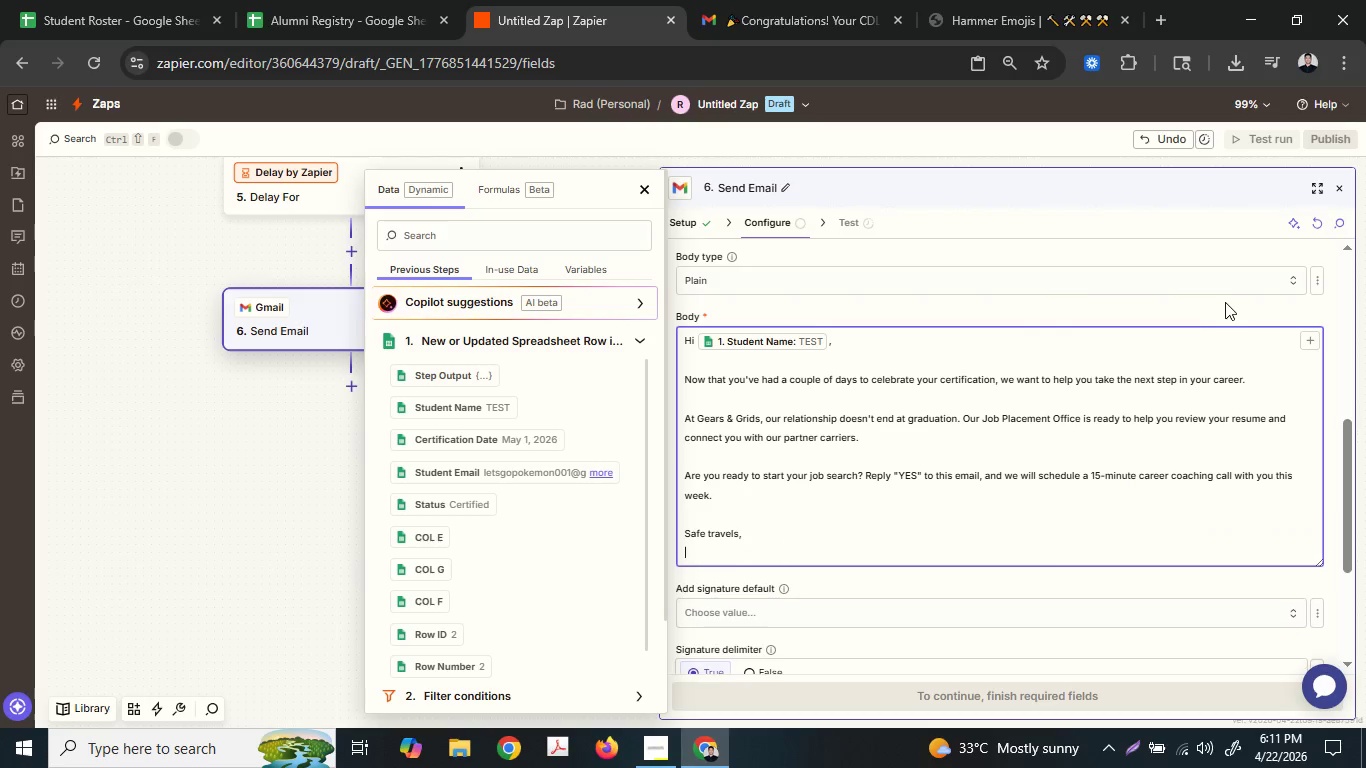 
key(Enter)
 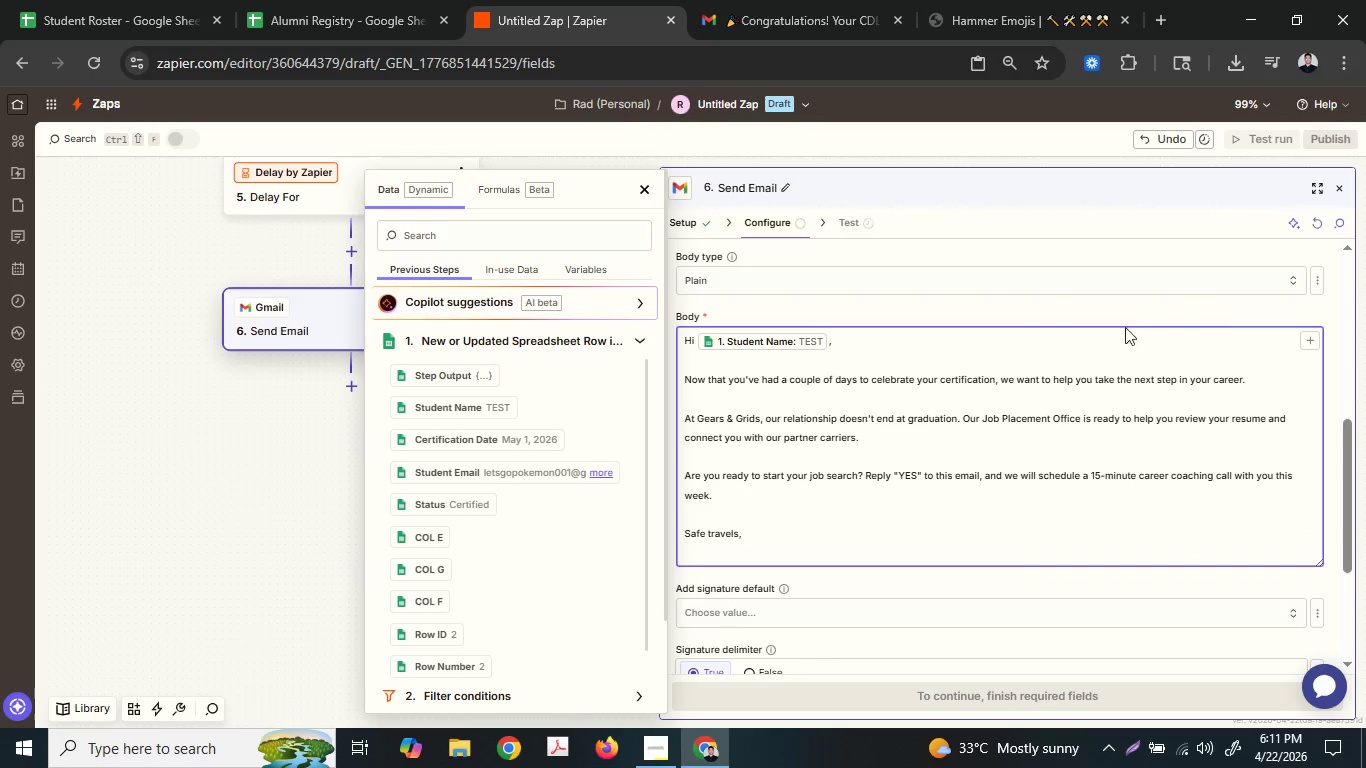 
scroll: coordinate [999, 461], scroll_direction: up, amount: 3.0
 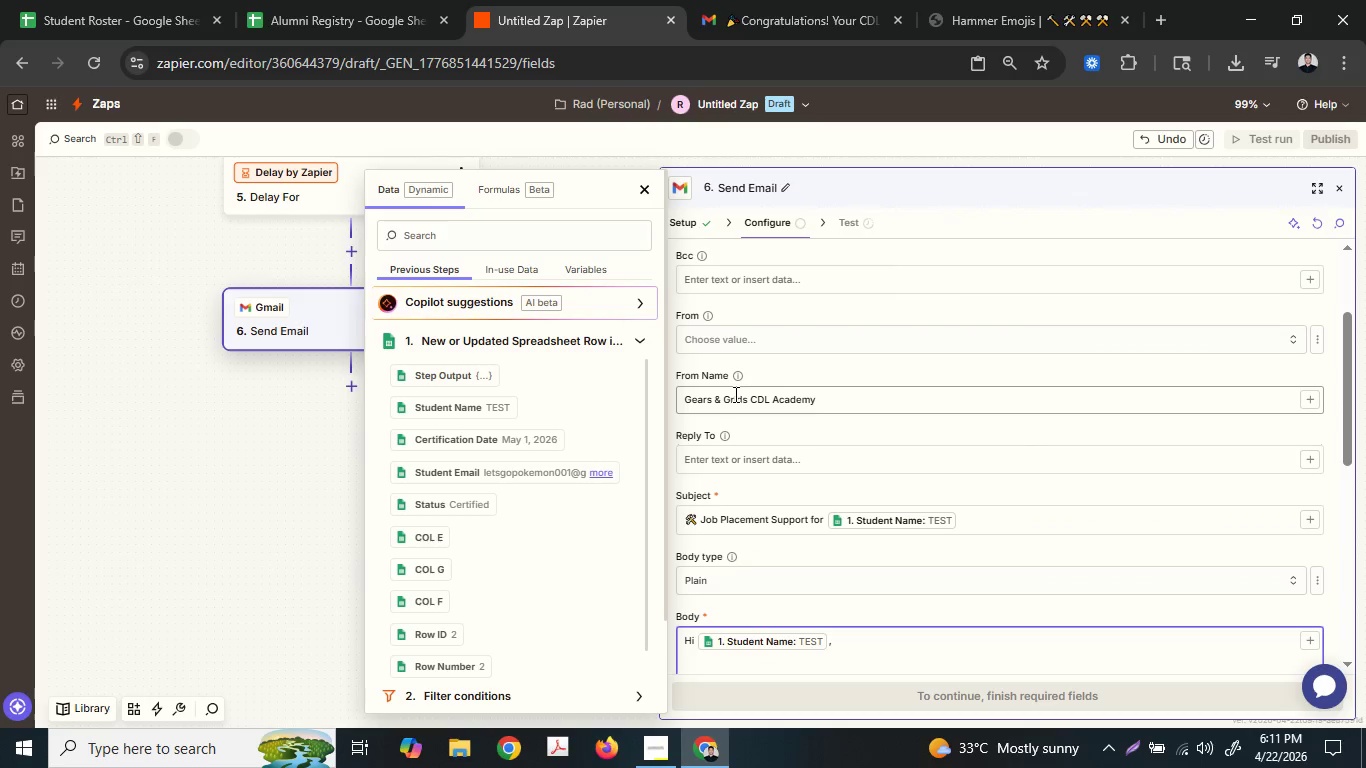 
double_click([733, 396])
 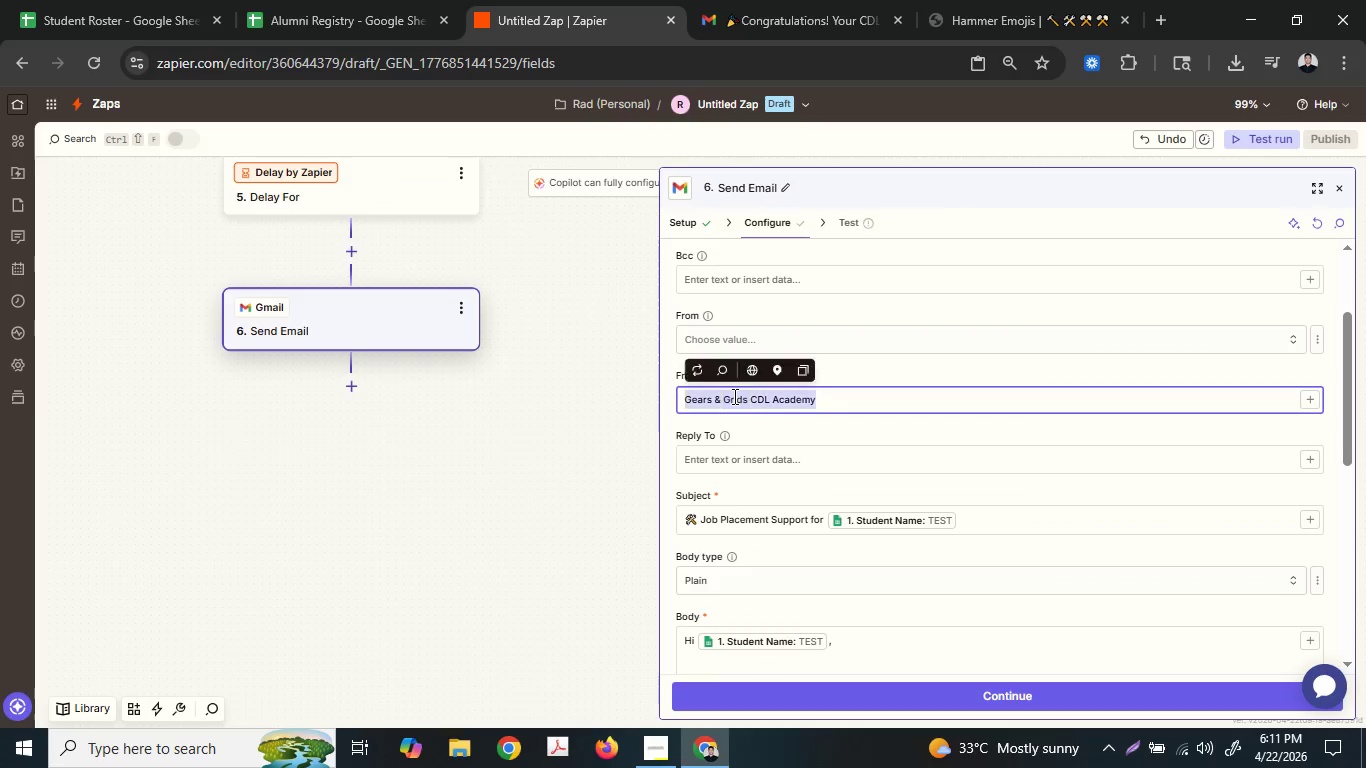 
triple_click([733, 396])
 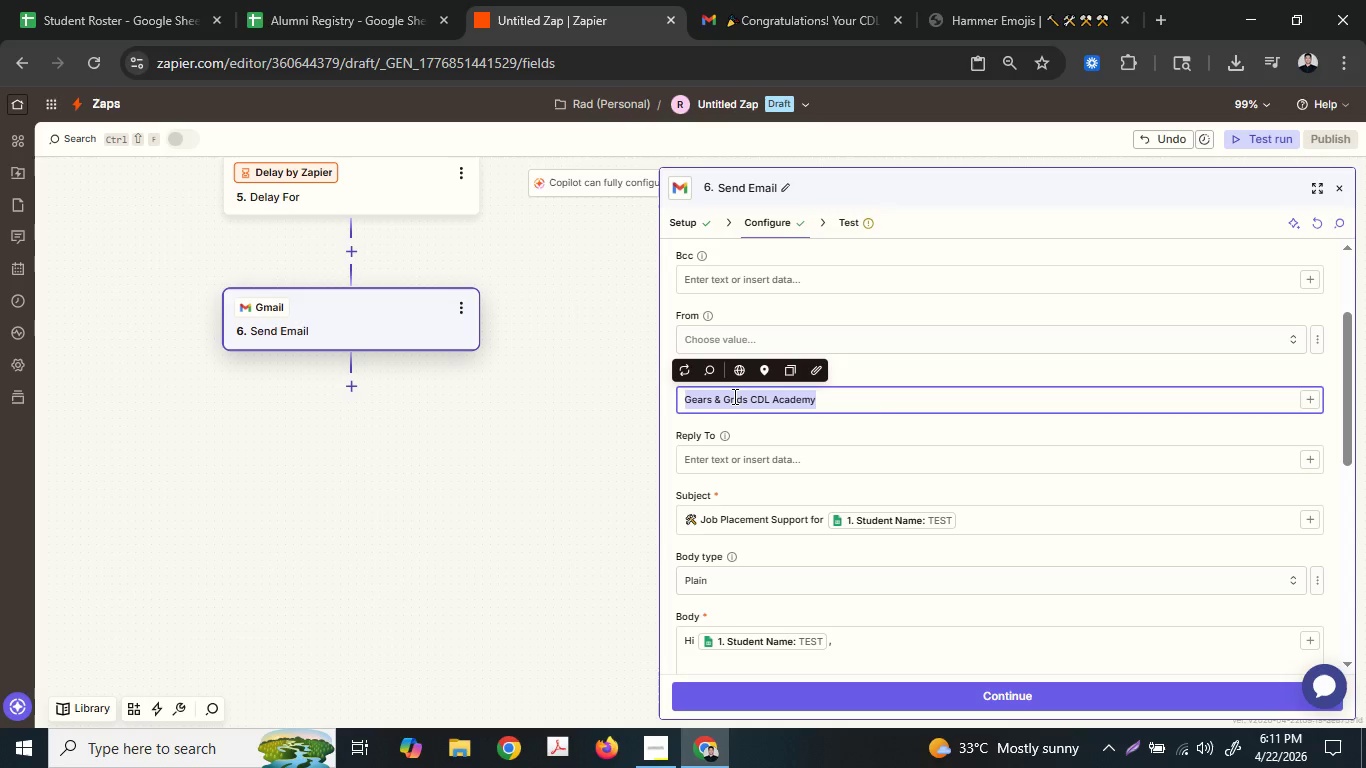 
key(Control+ControlLeft)
 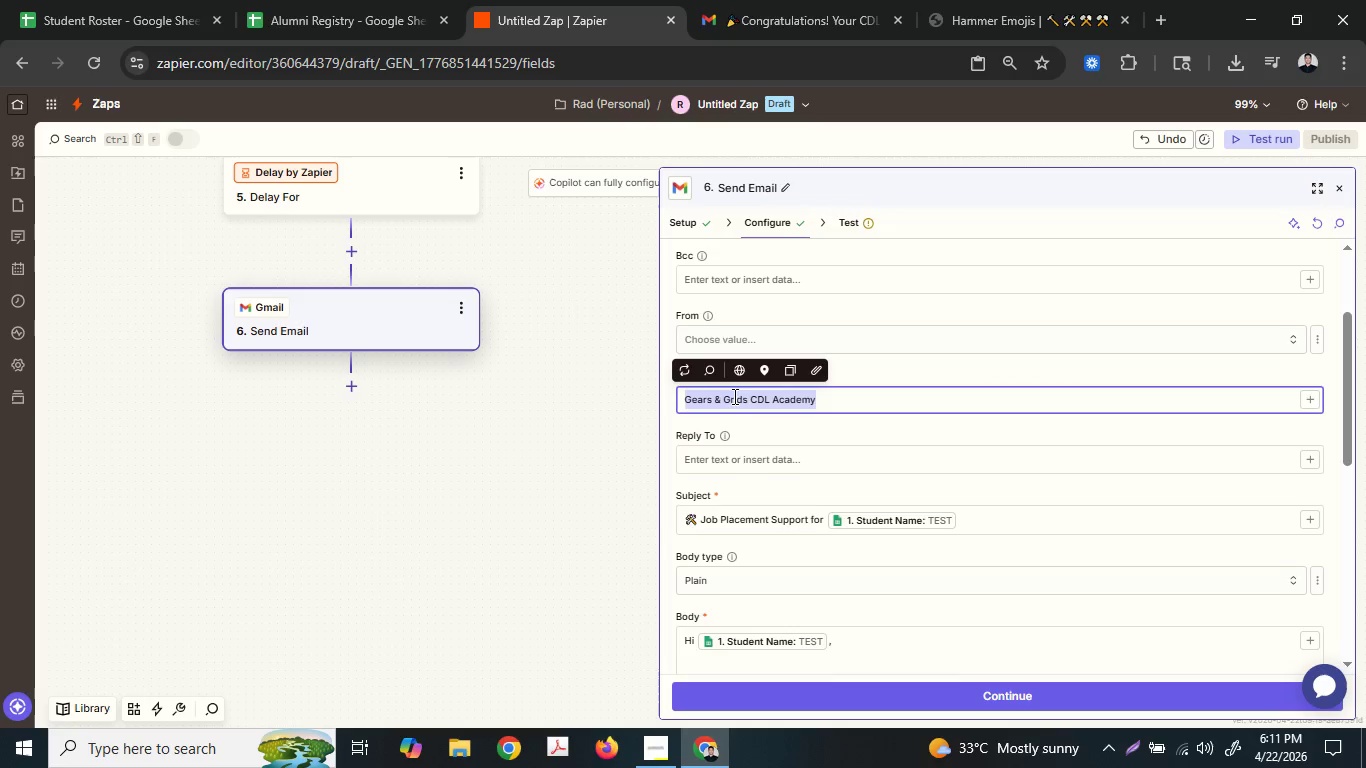 
key(Control+C)
 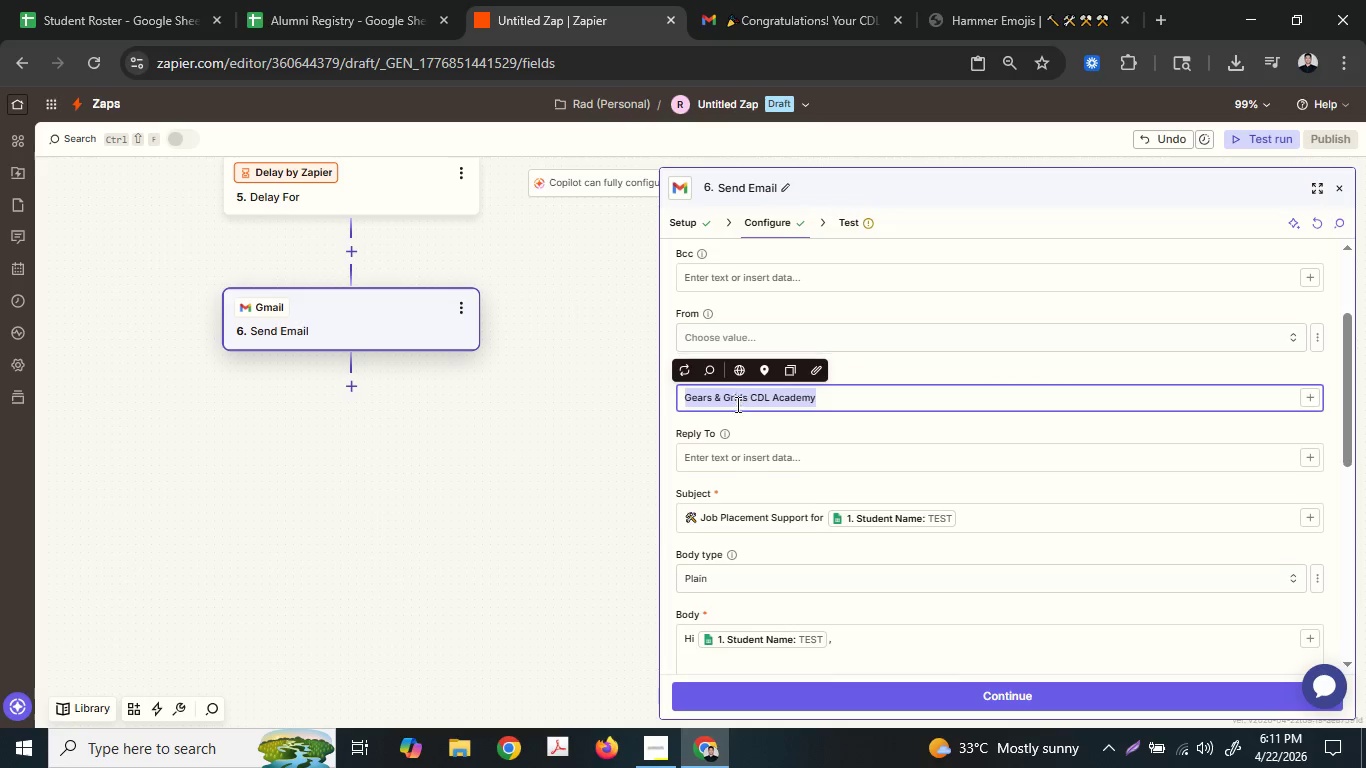 
scroll: coordinate [738, 417], scroll_direction: down, amount: 4.0
 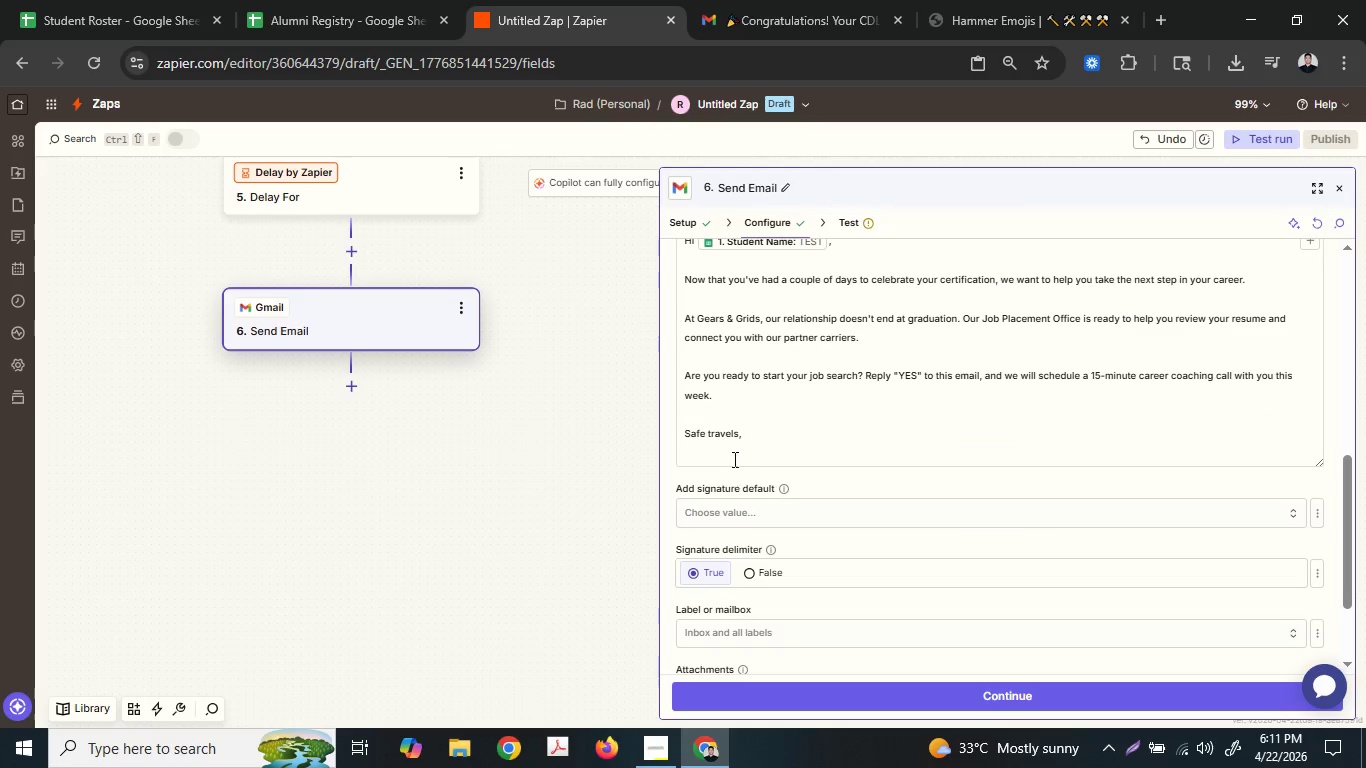 
left_click([732, 451])
 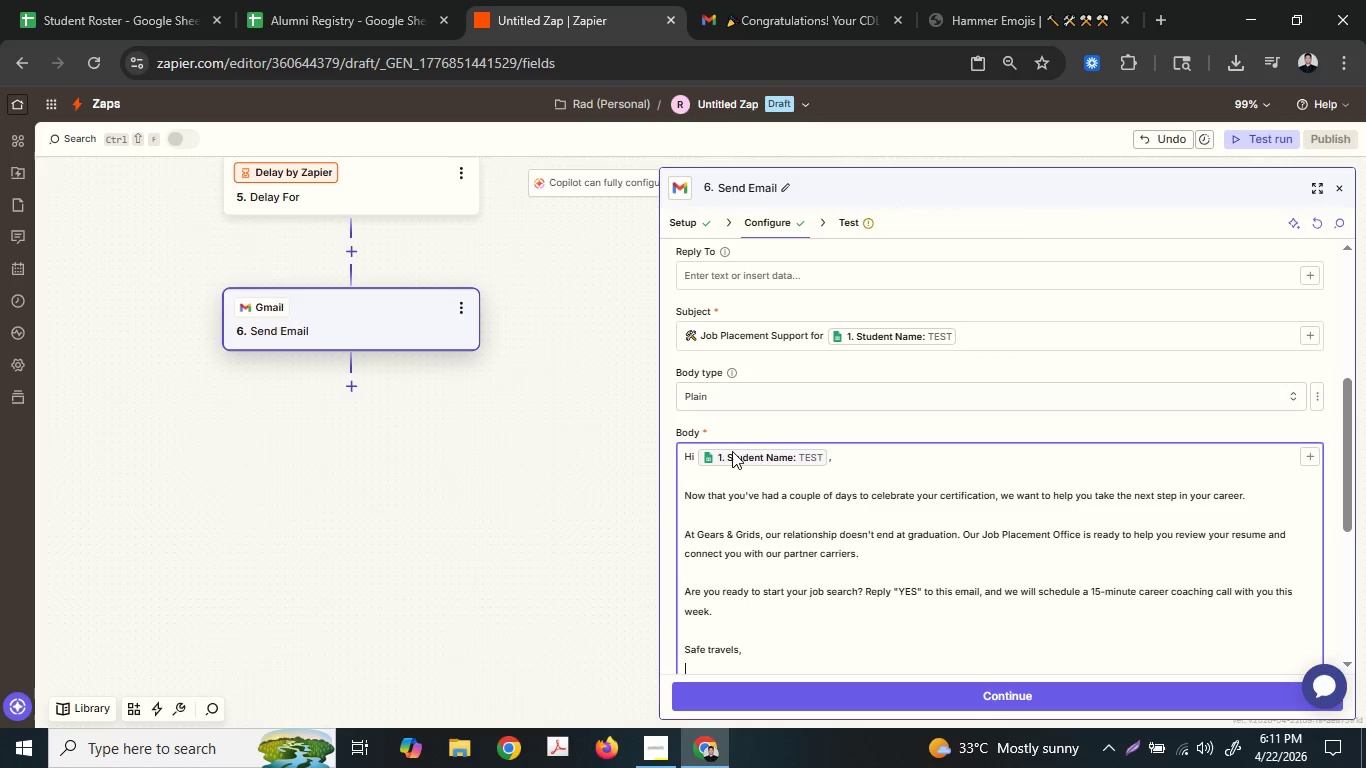 
key(Control+ControlLeft)
 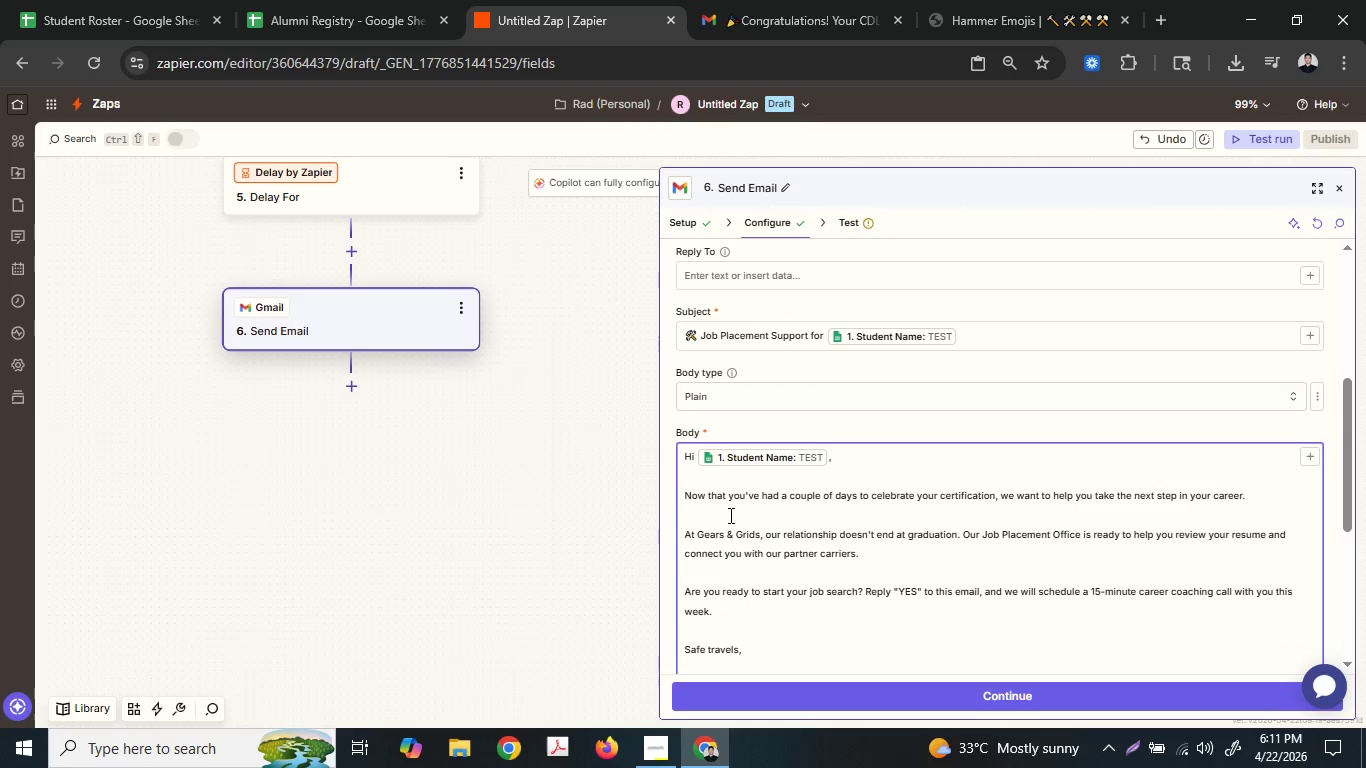 
key(Shift+ShiftLeft)
 